 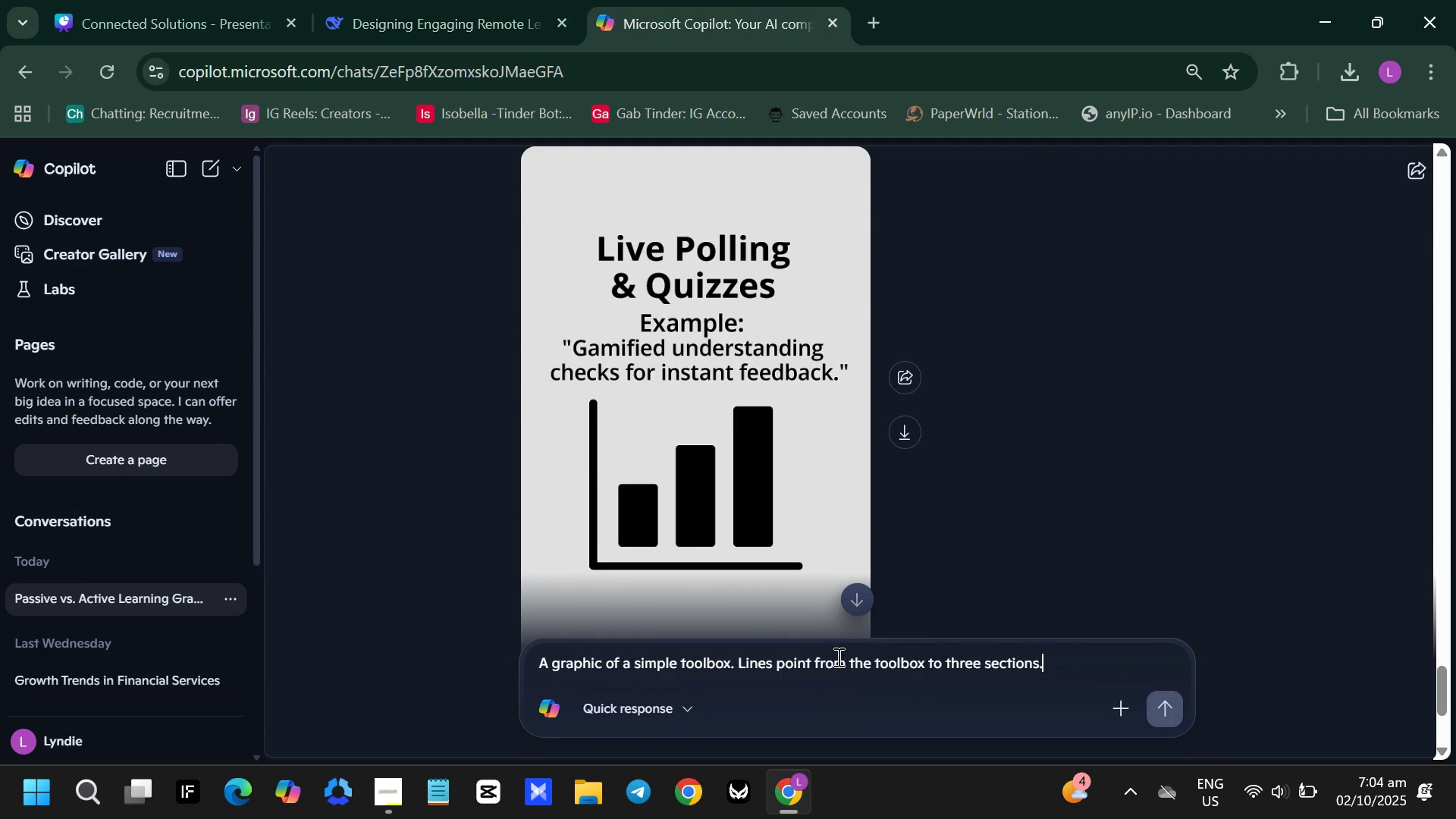 
key(Enter)
 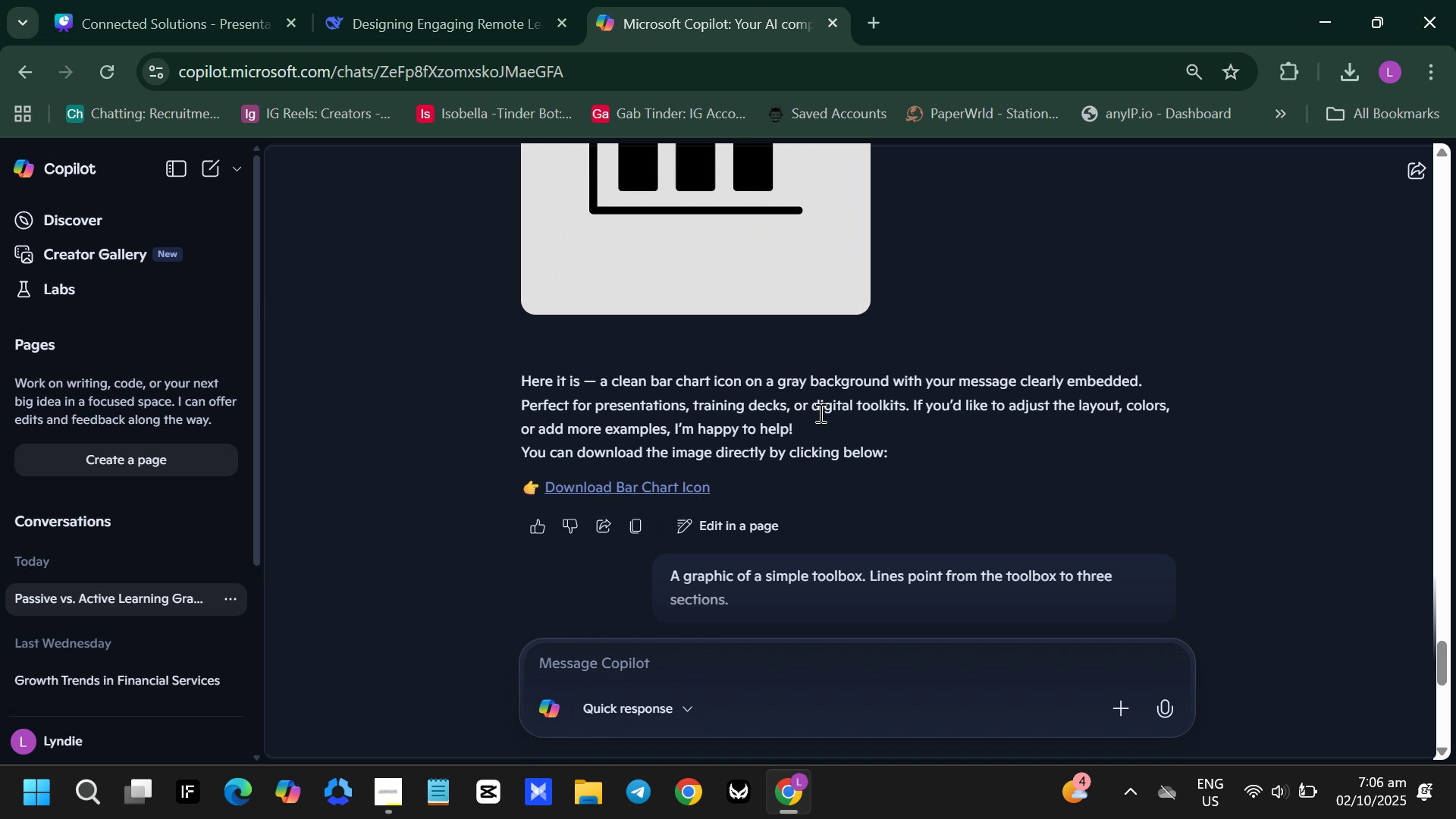 
wait(73.73)
 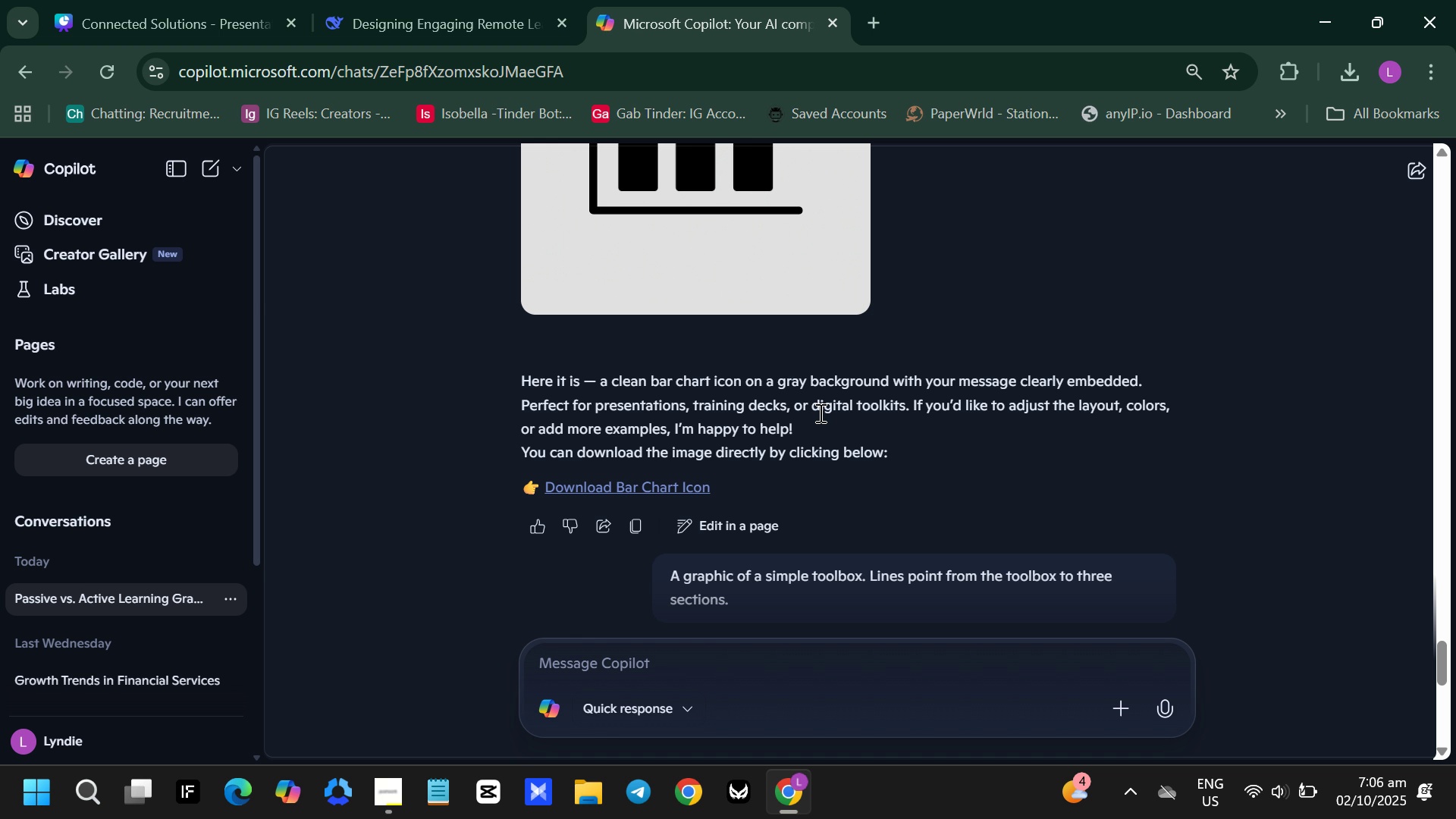 
scroll: coordinate [855, 468], scroll_direction: down, amount: 4.0
 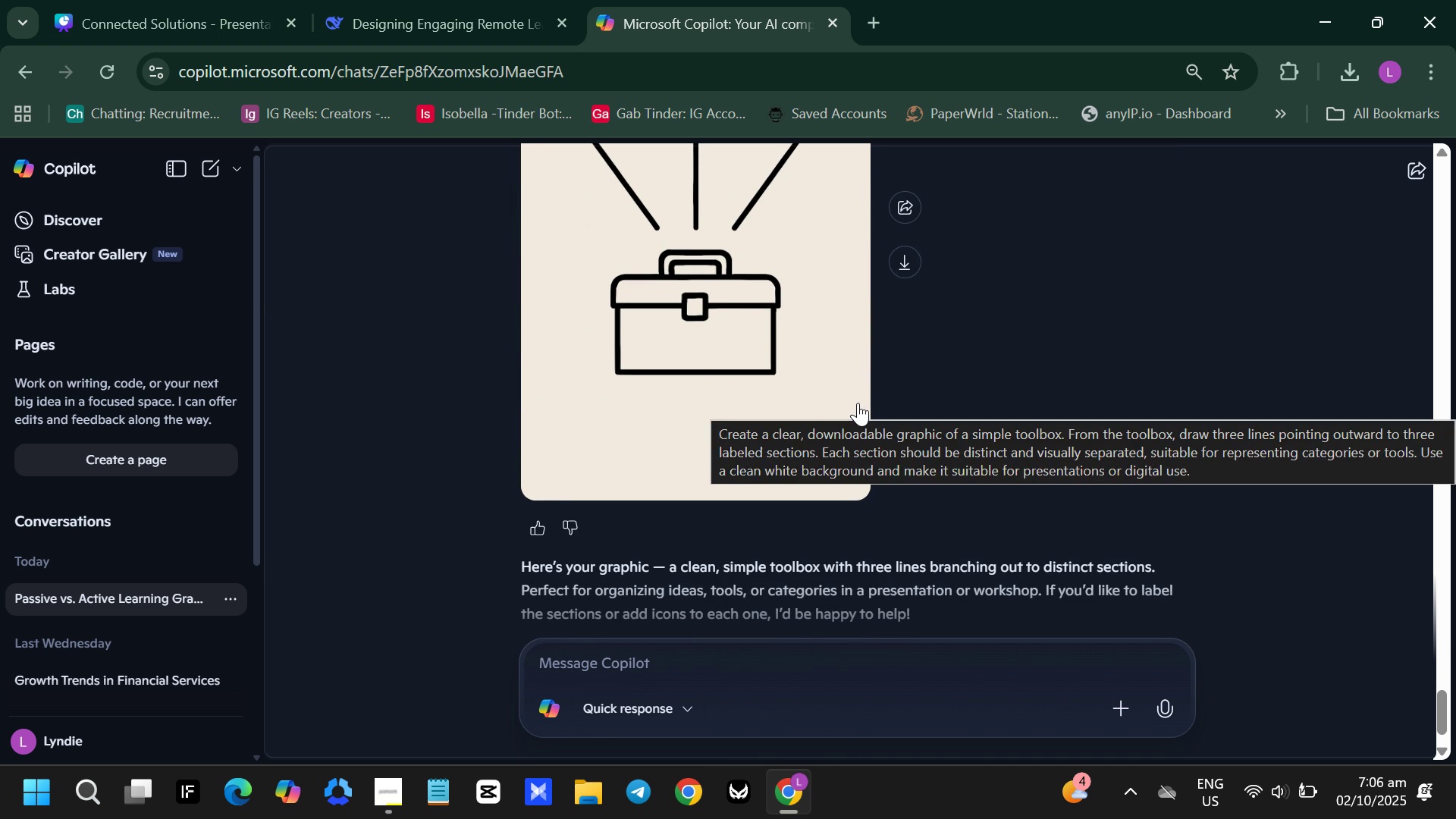 
scroll: coordinate [858, 403], scroll_direction: up, amount: 1.0
 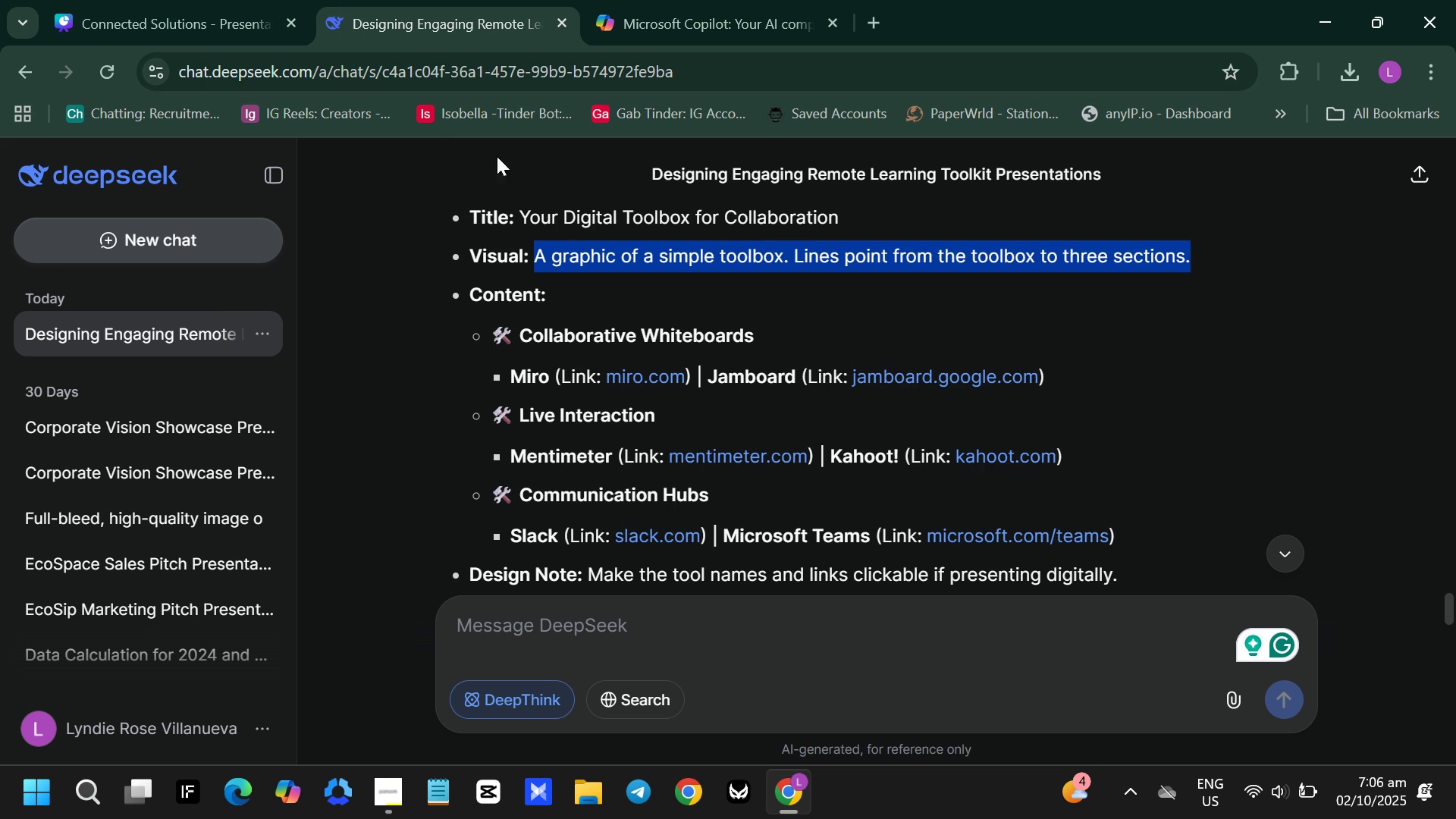 
scroll: coordinate [790, 238], scroll_direction: down, amount: 1.0
 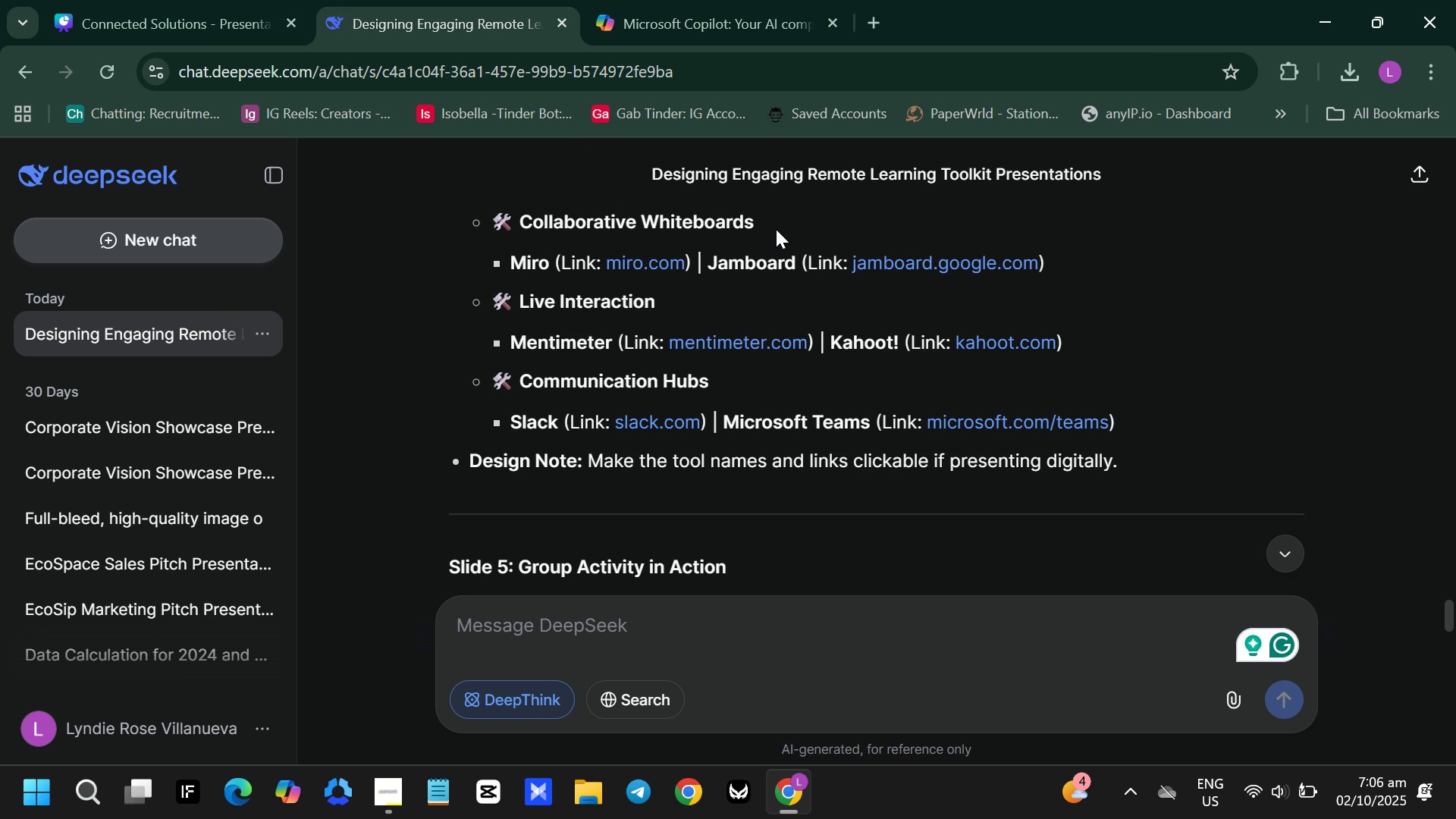 
wait(7.63)
 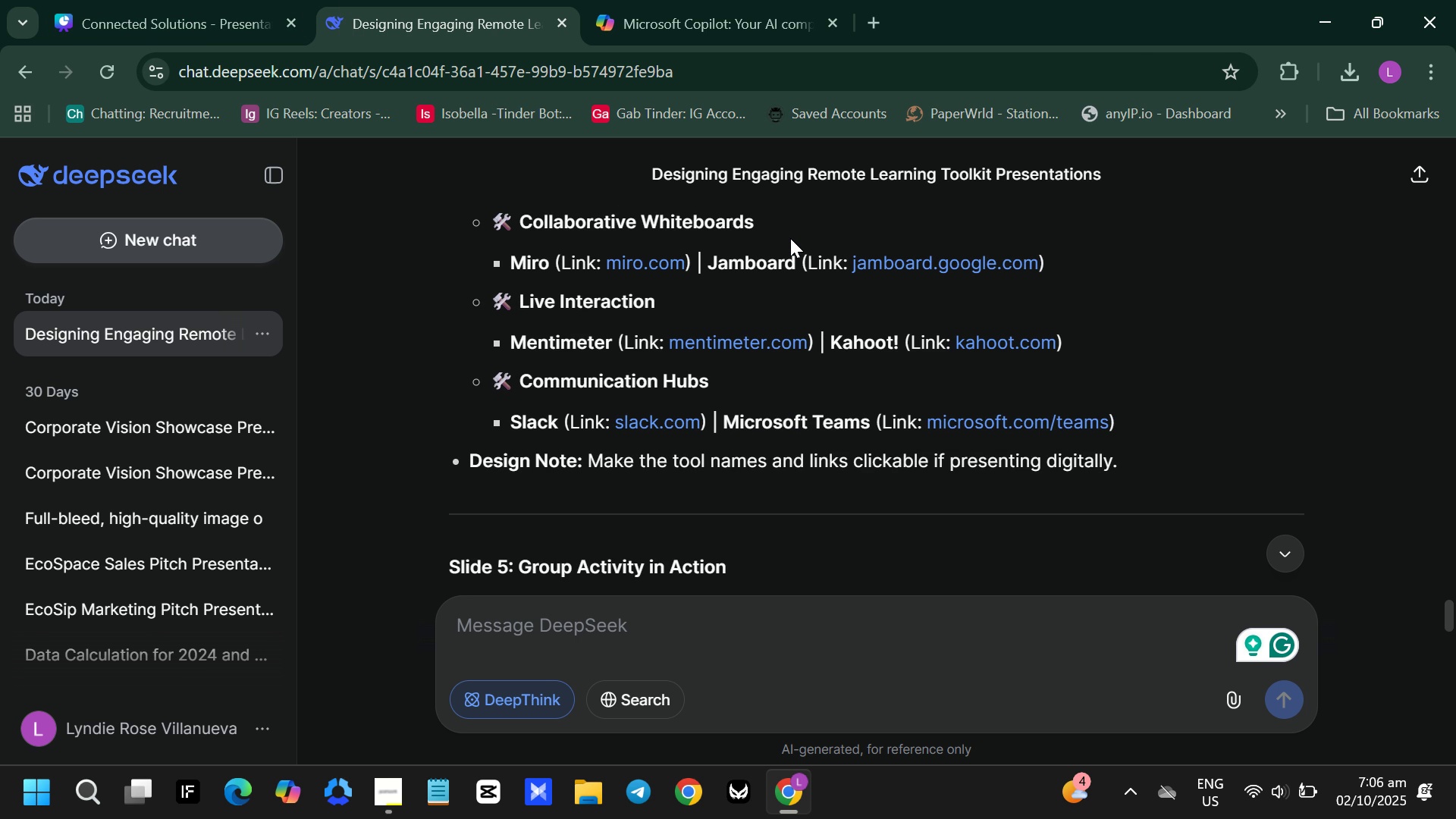 
left_click([642, 0])
 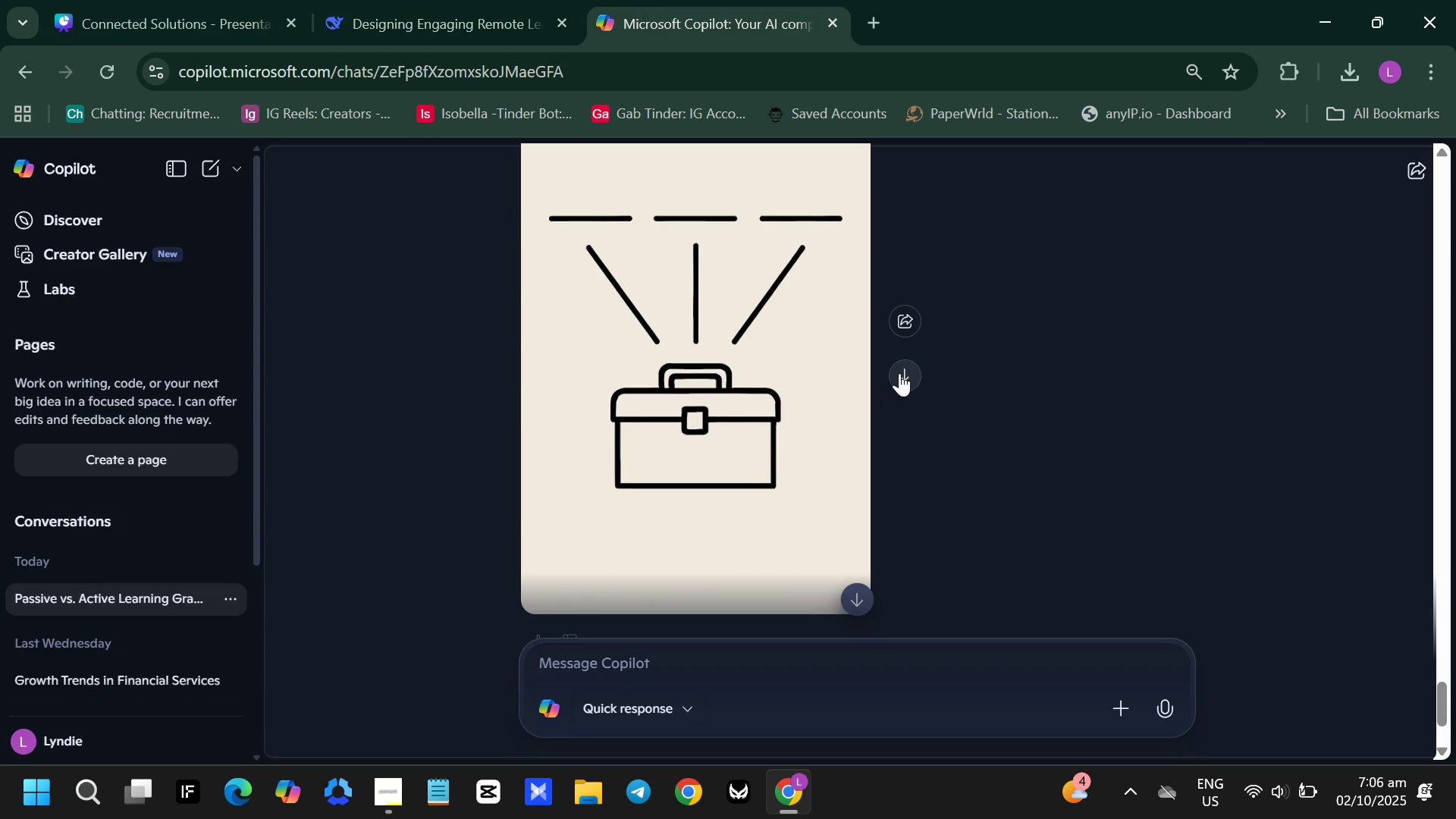 
left_click([899, 373])
 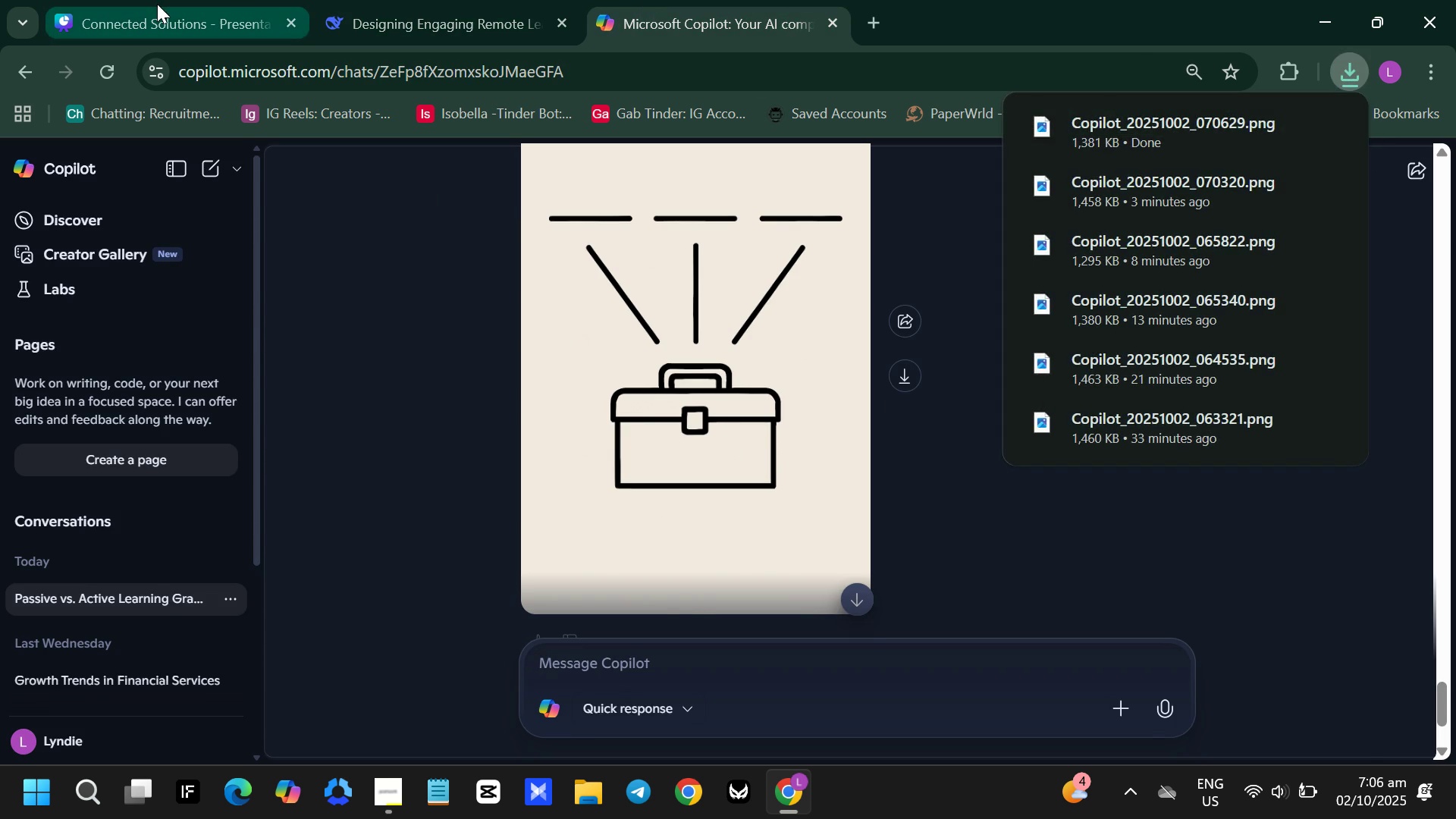 
left_click([157, 4])
 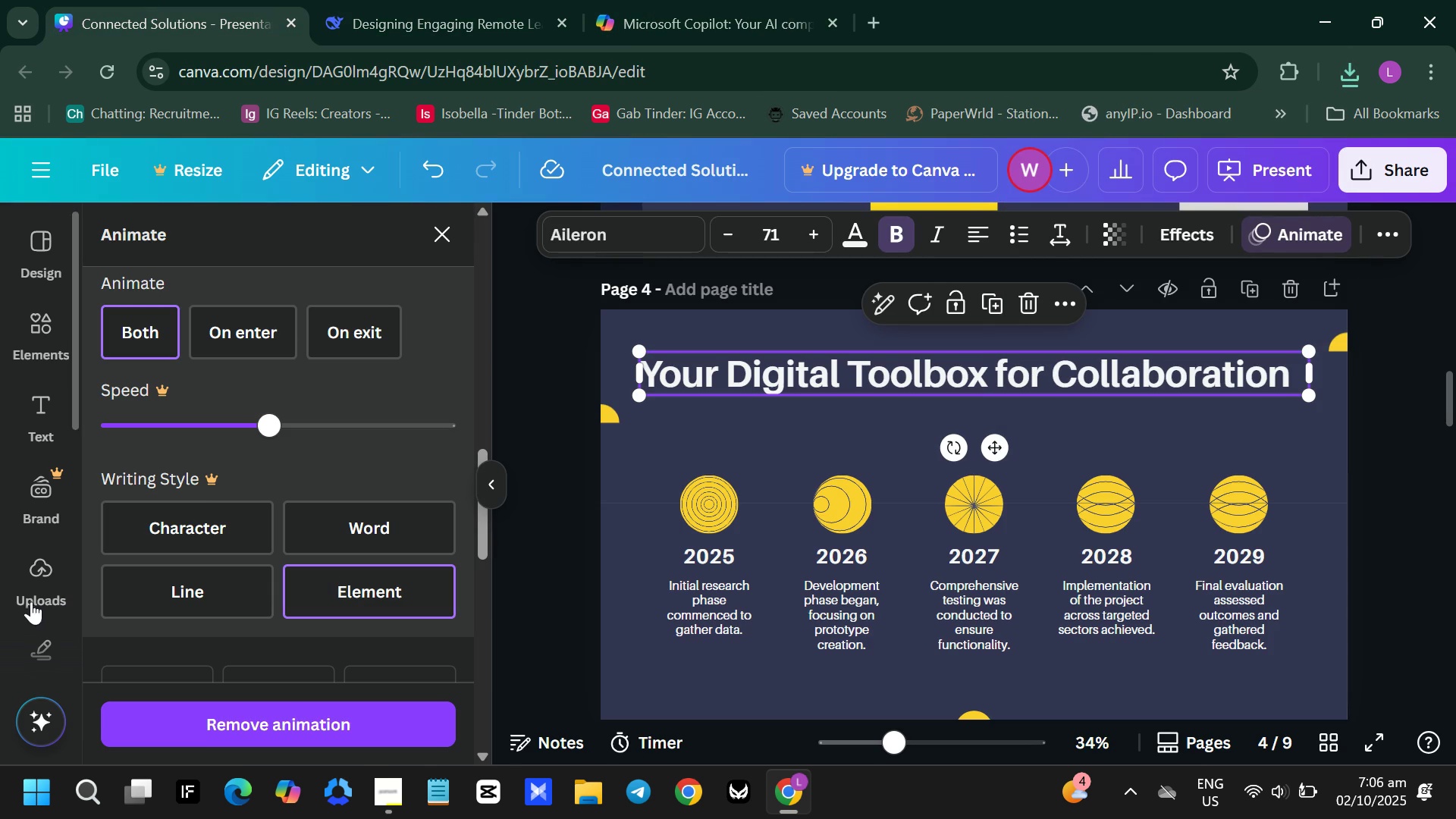 
left_click([36, 598])
 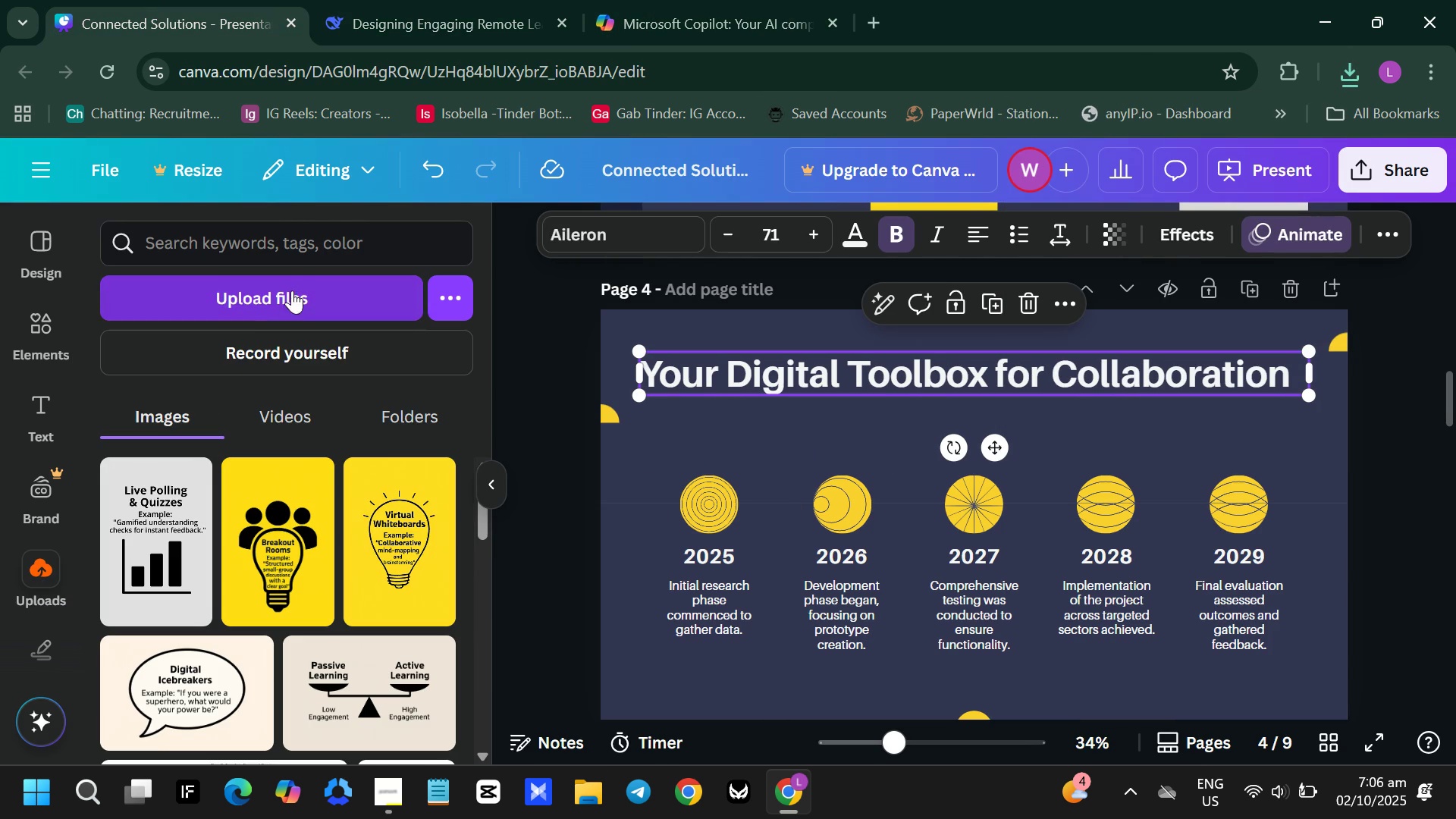 
left_click([292, 290])
 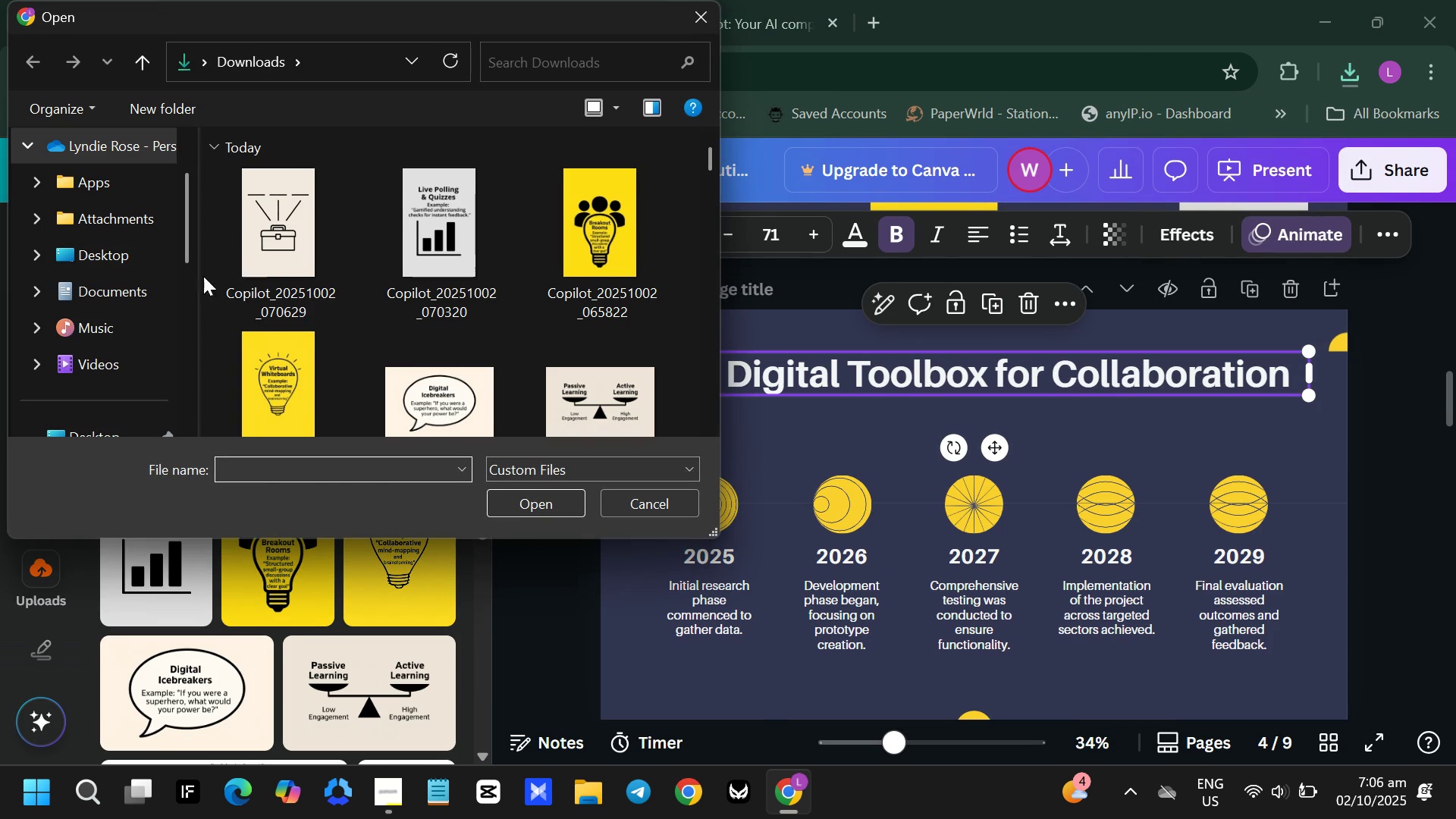 
left_click([261, 243])
 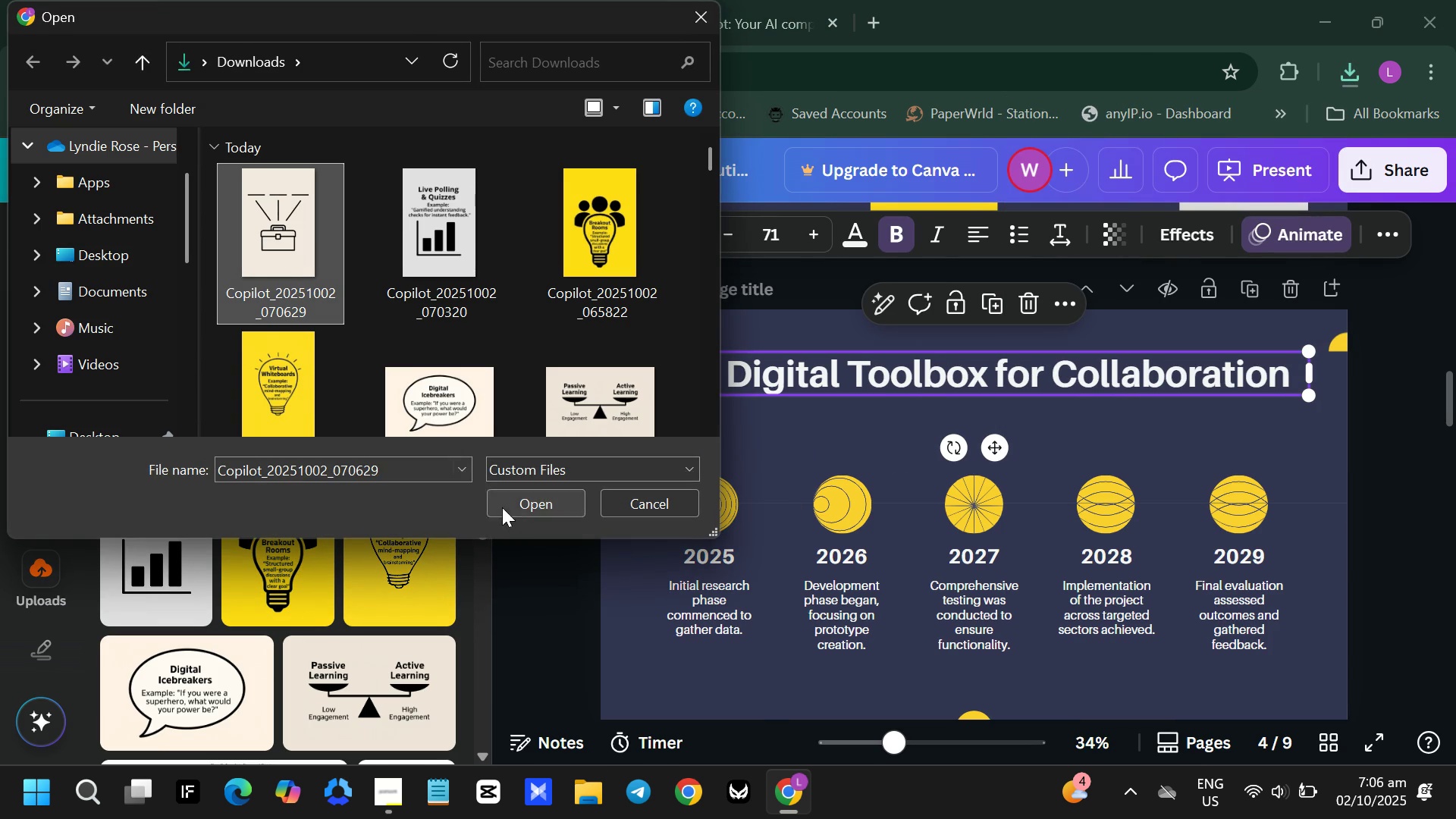 
left_click([502, 507])
 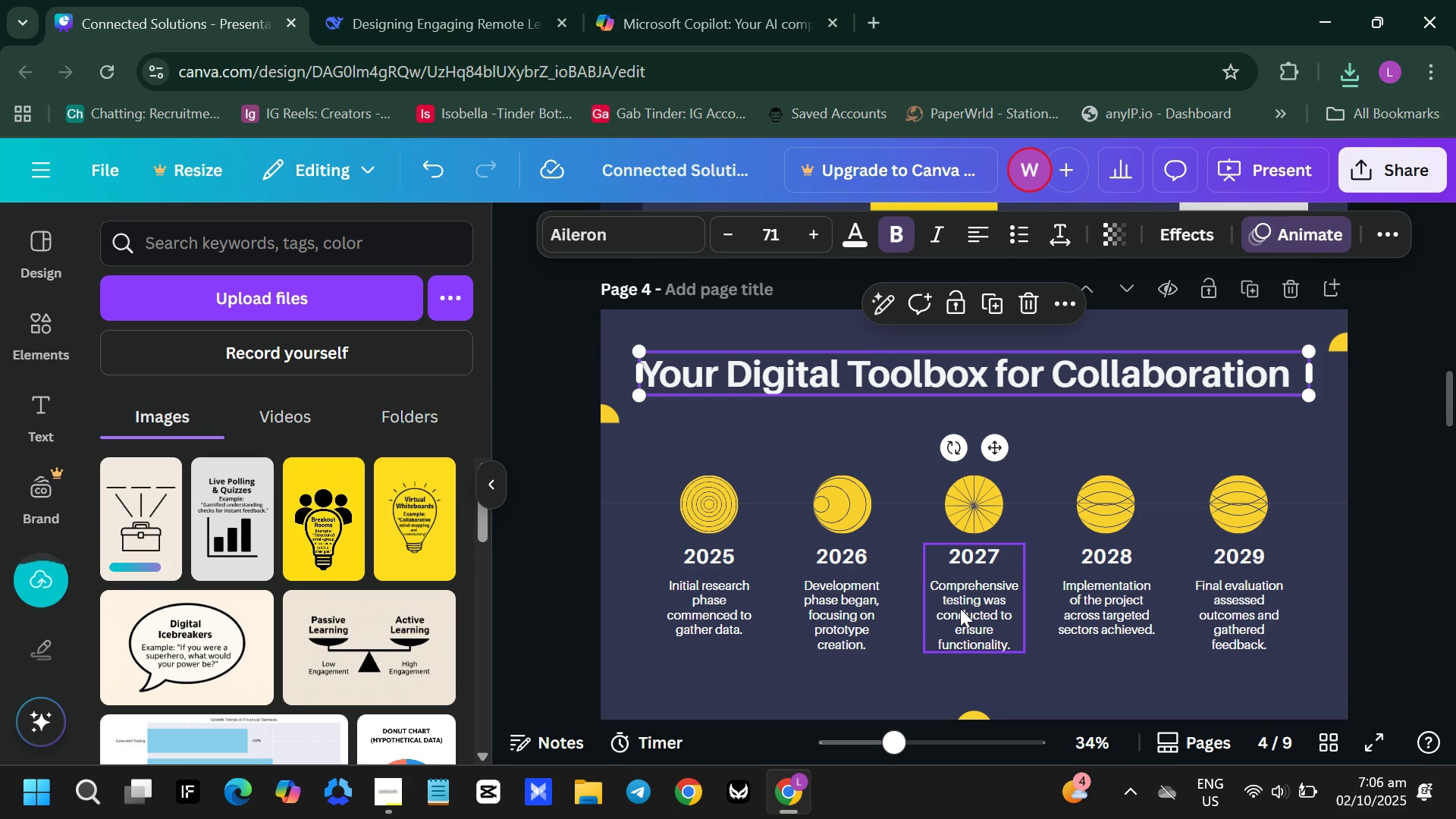 
left_click([983, 498])
 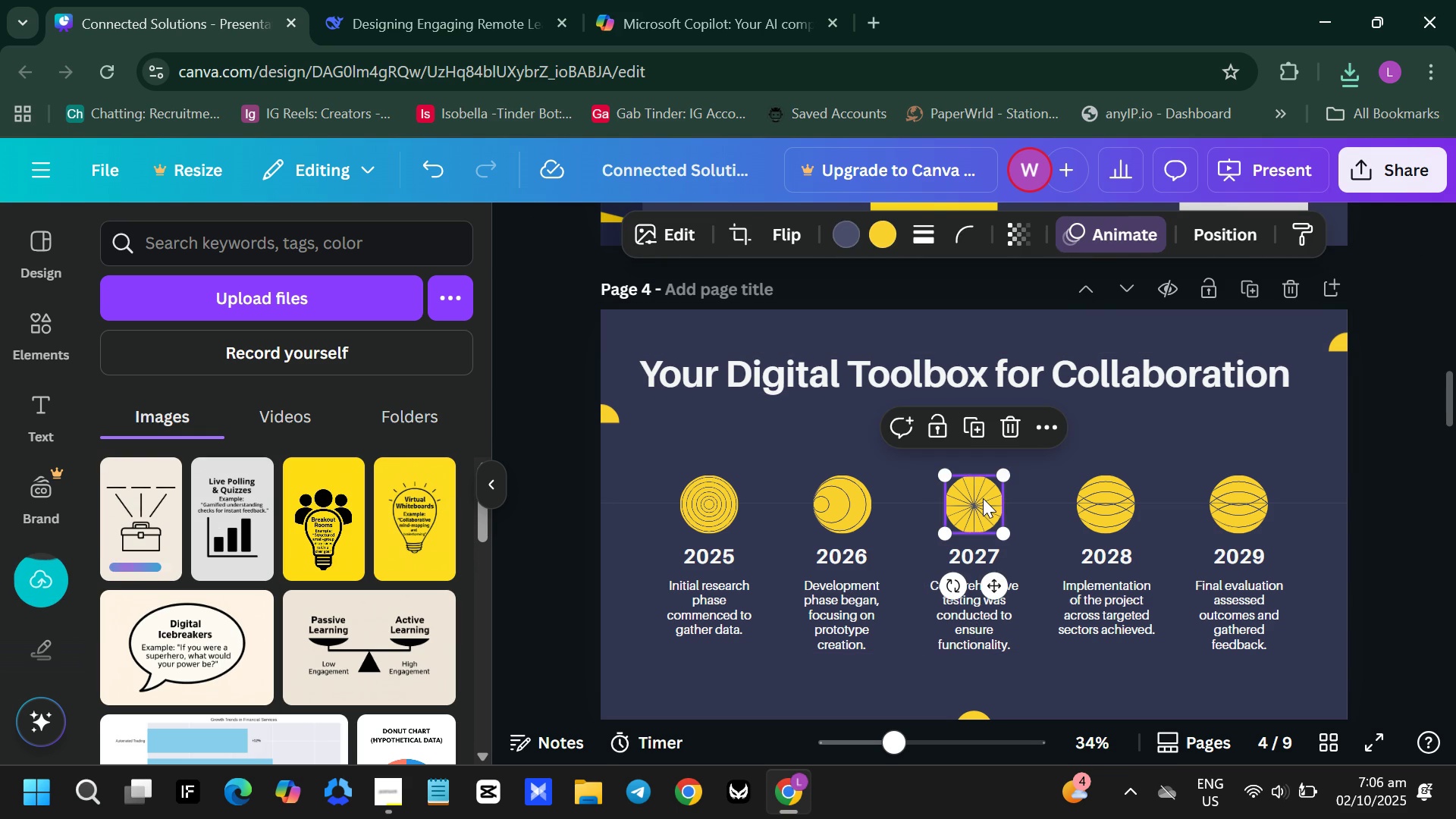 
key(Backspace)
 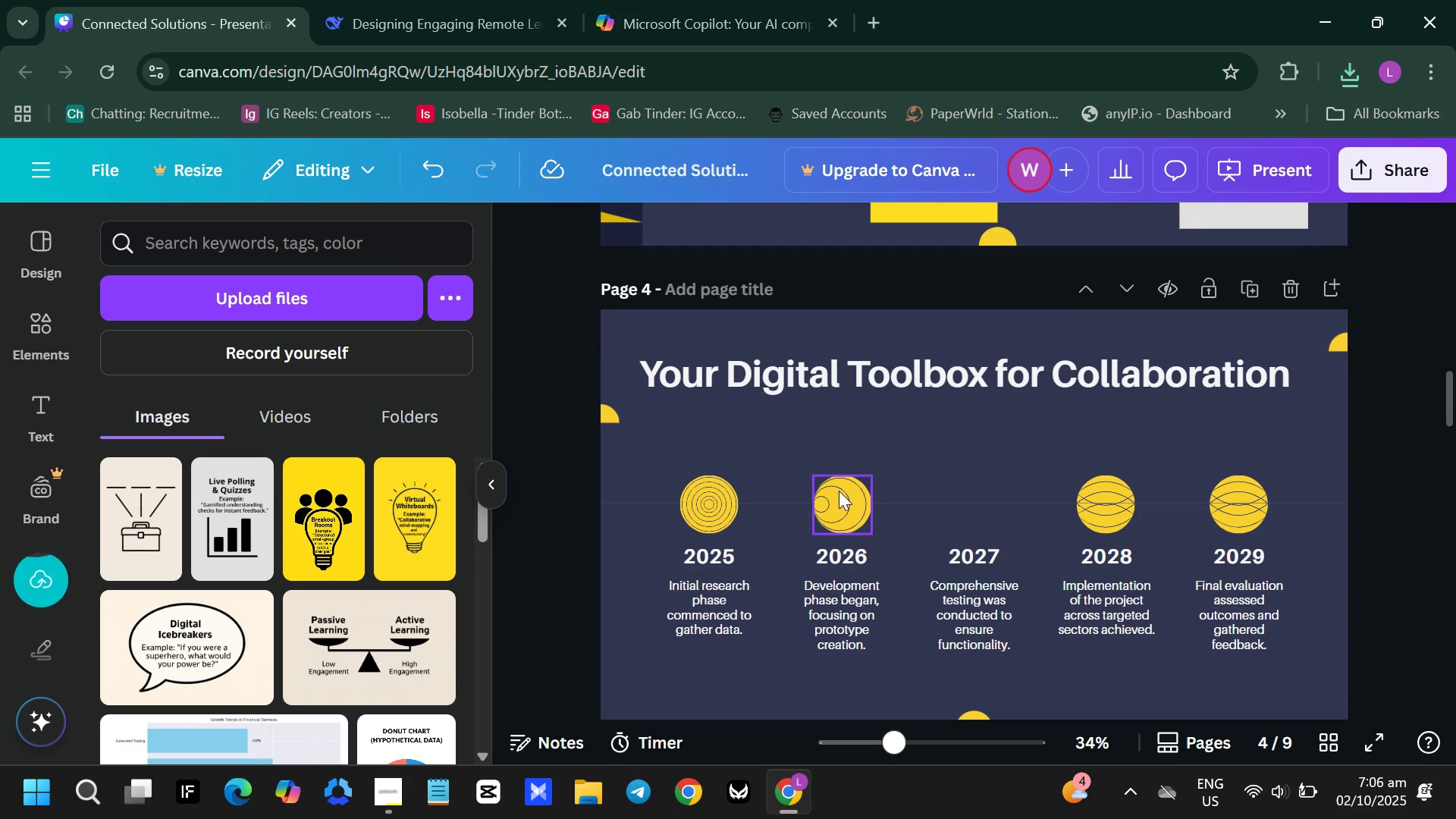 
key(Backspace)
 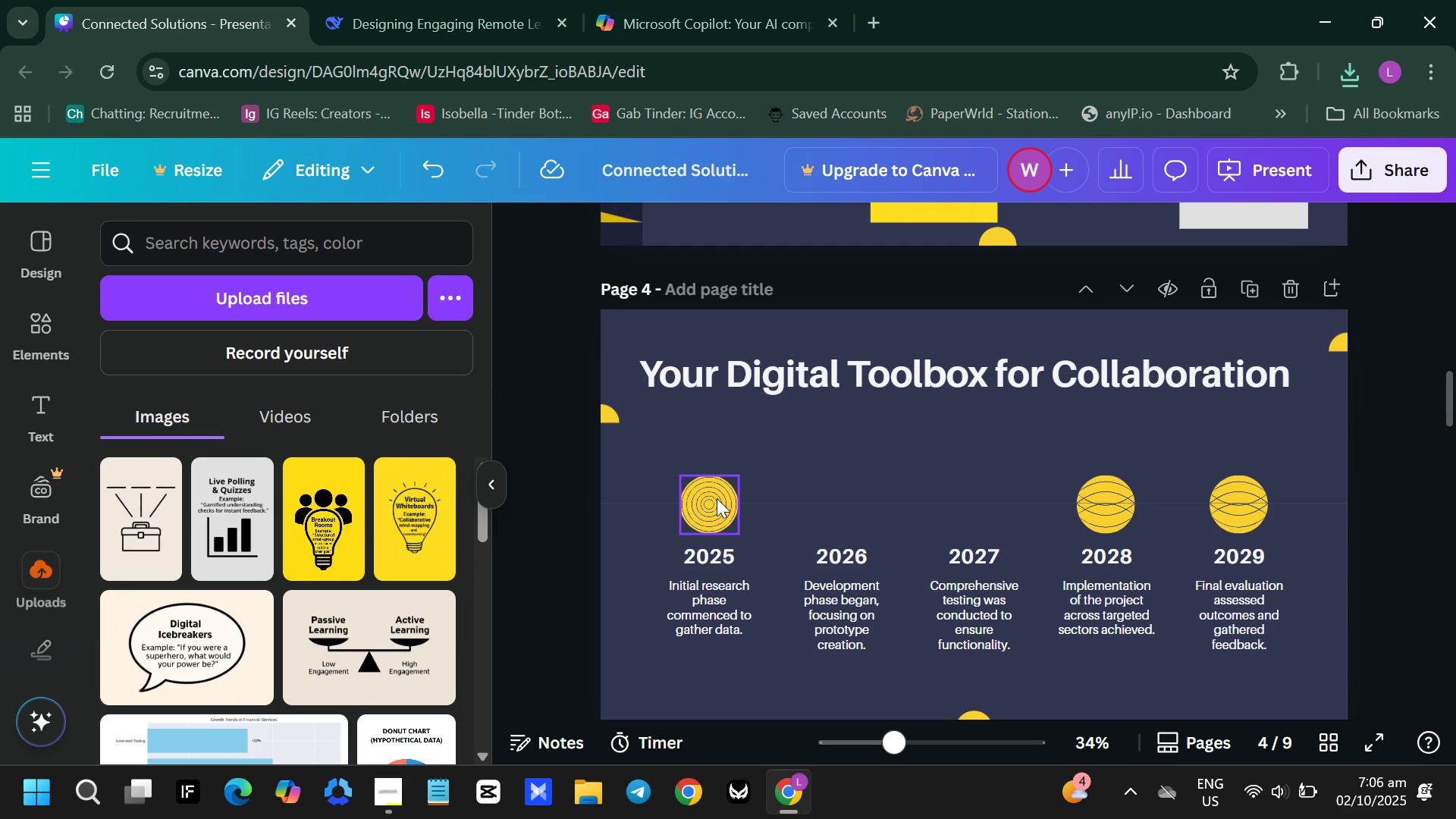 
left_click([717, 498])
 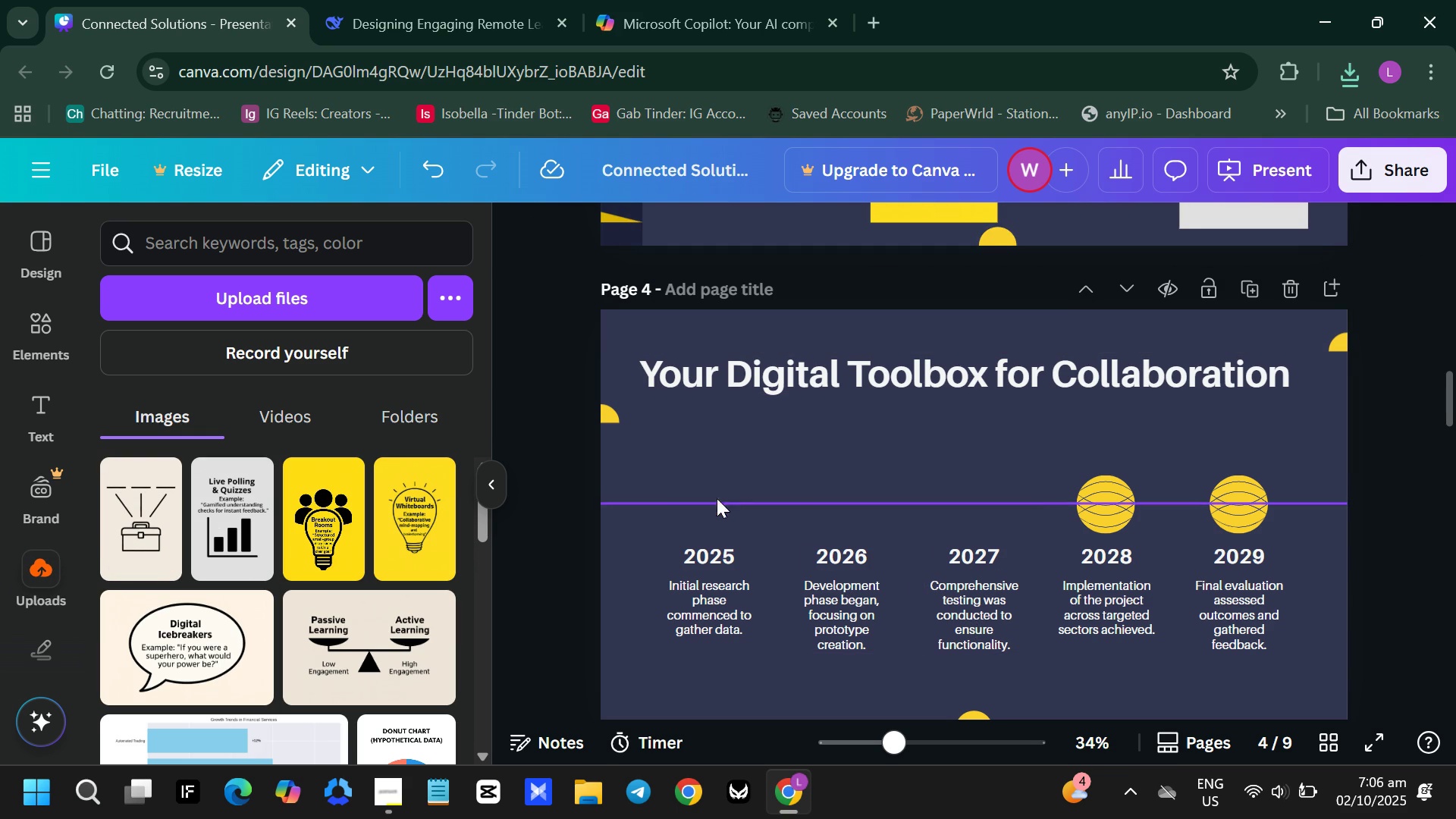 
key(Backspace)
 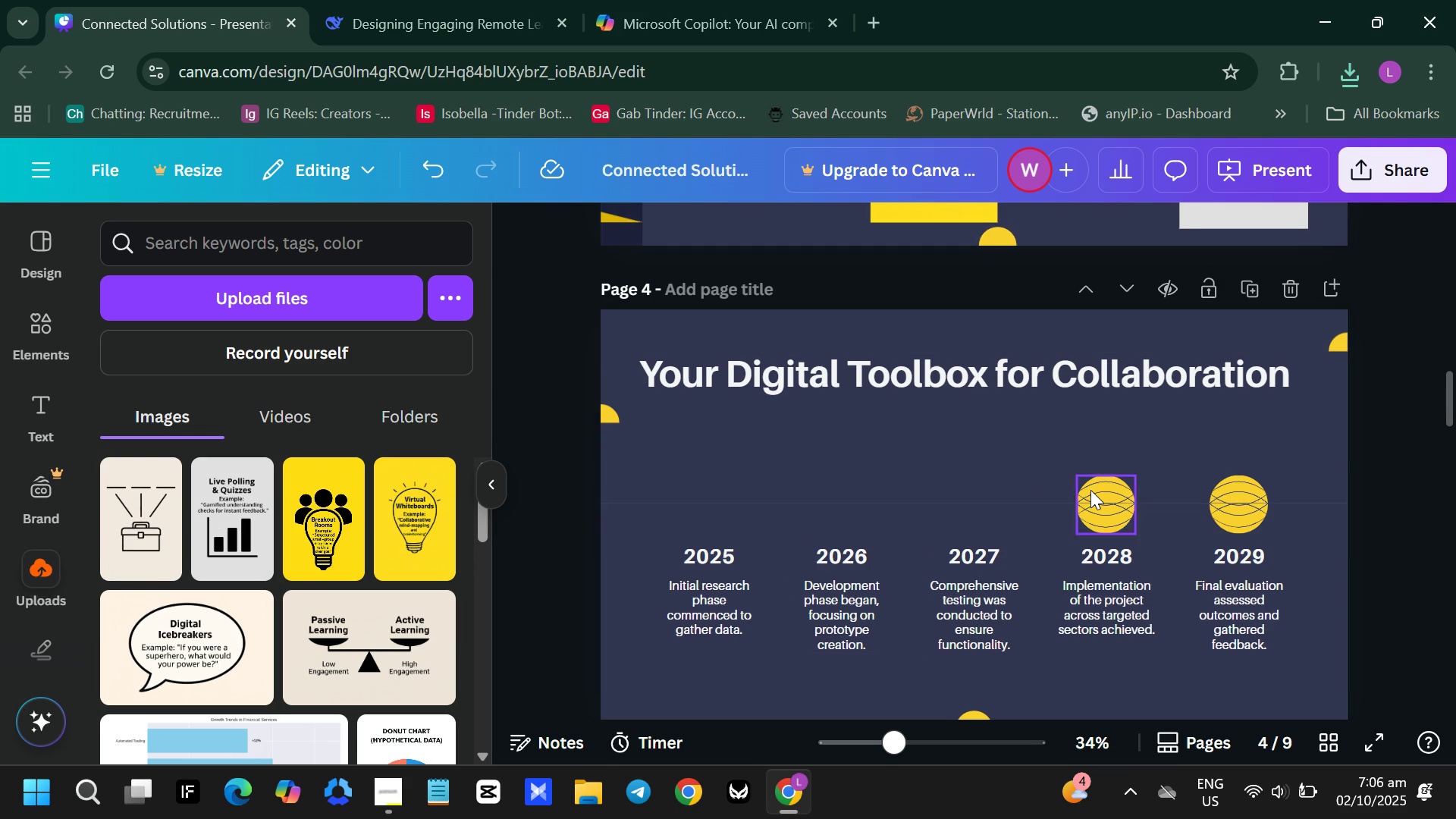 
left_click([1090, 490])
 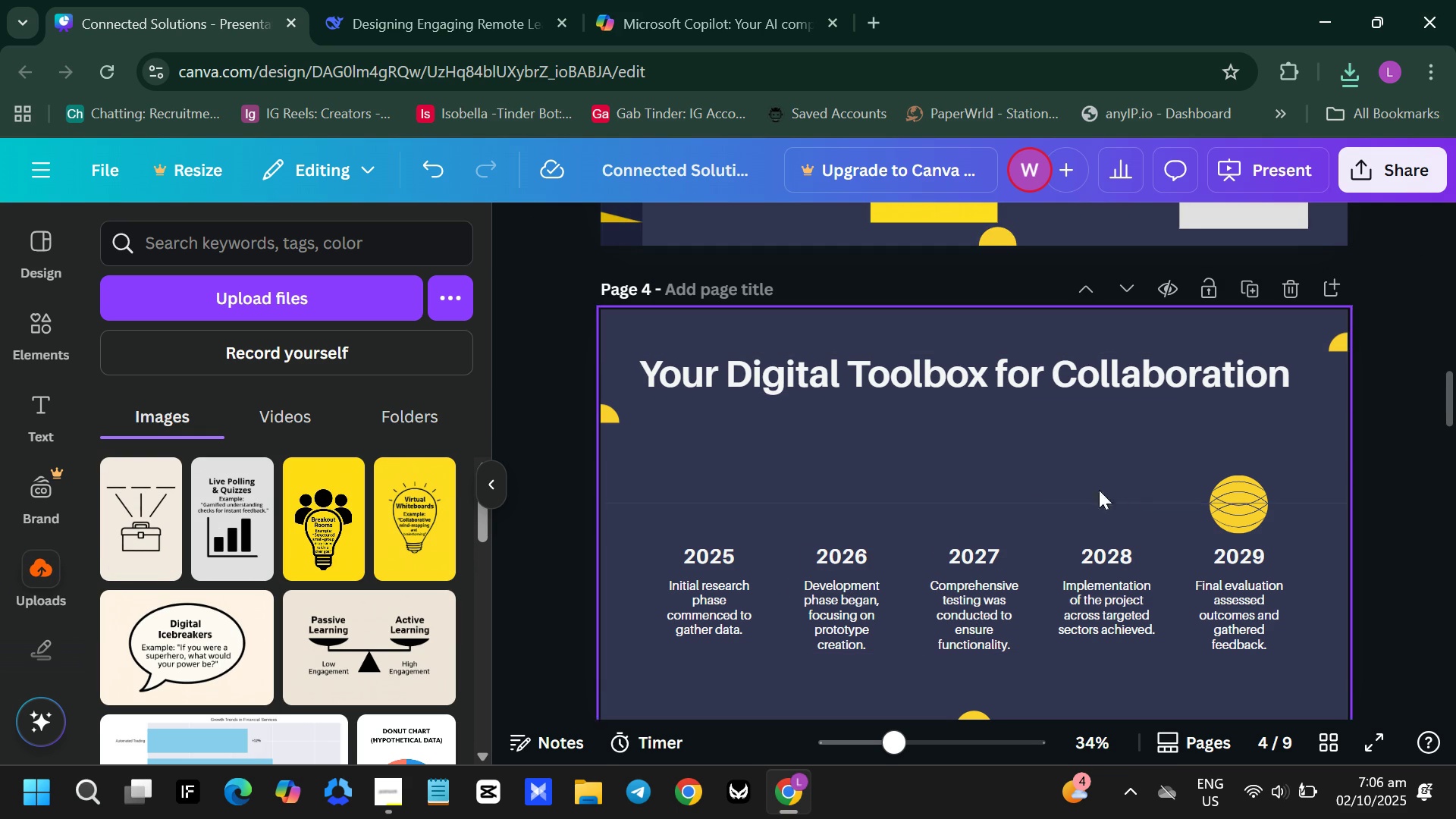 
key(Backspace)
 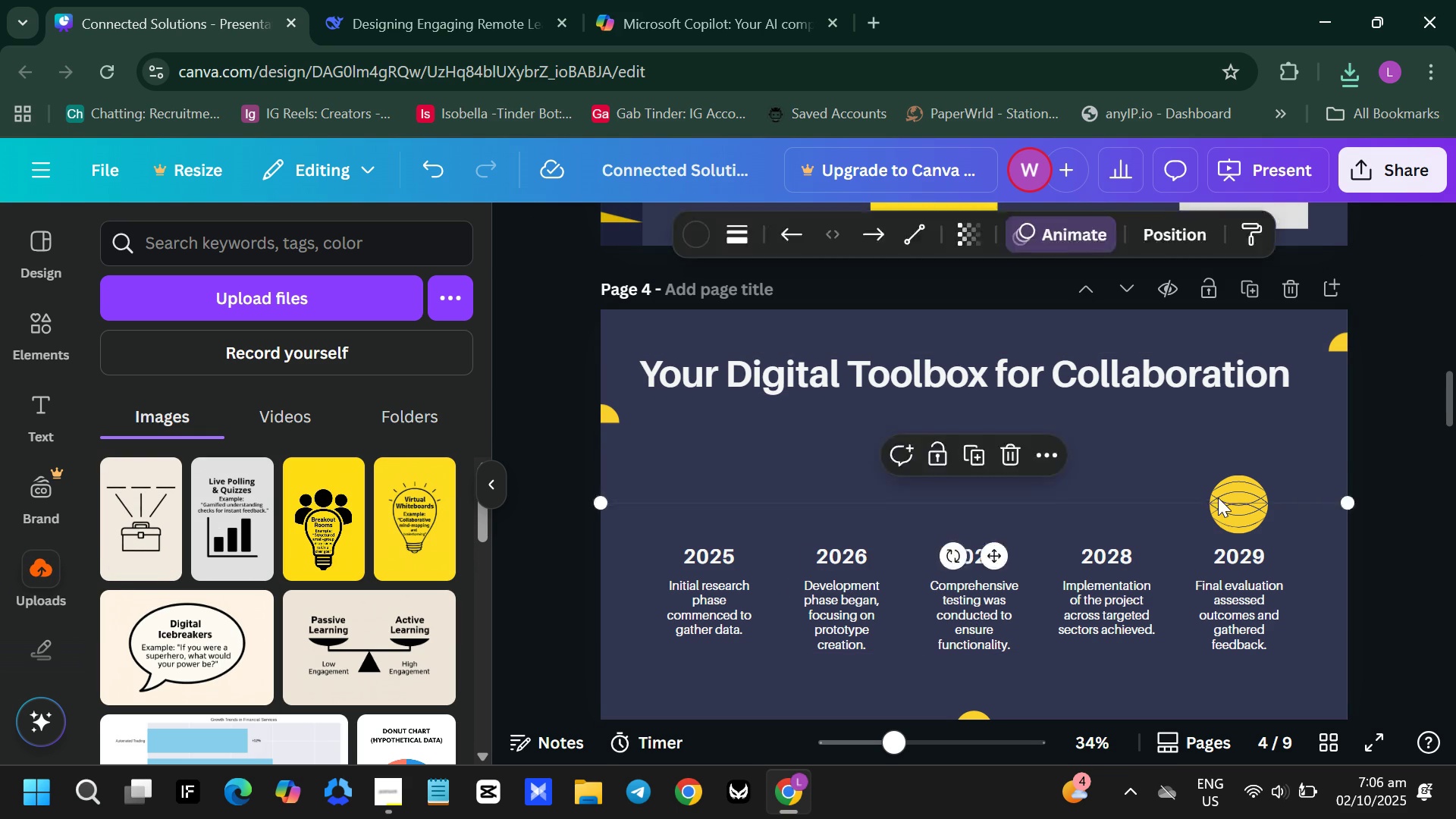 
left_click([1218, 497])
 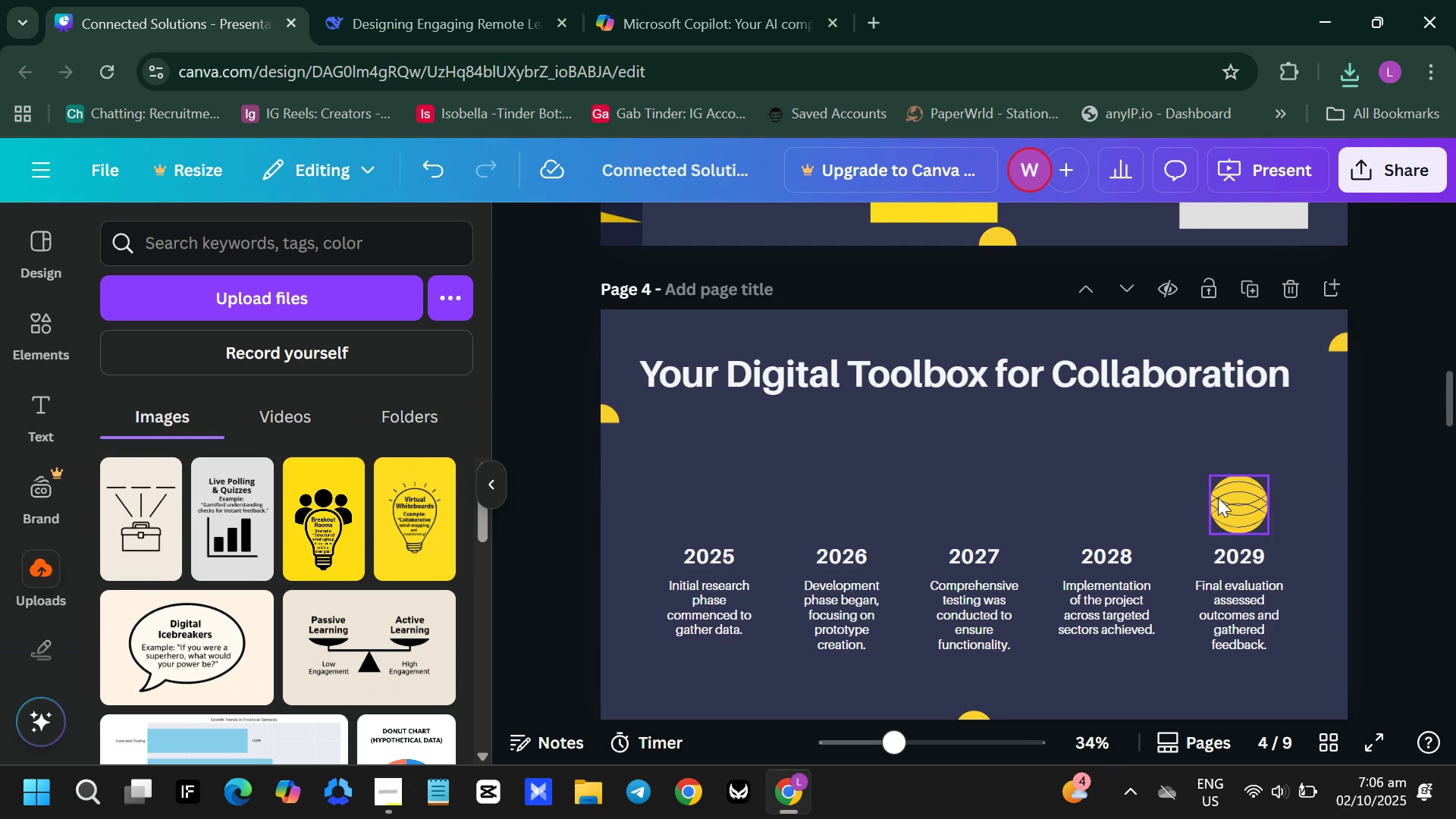 
key(Backspace)
 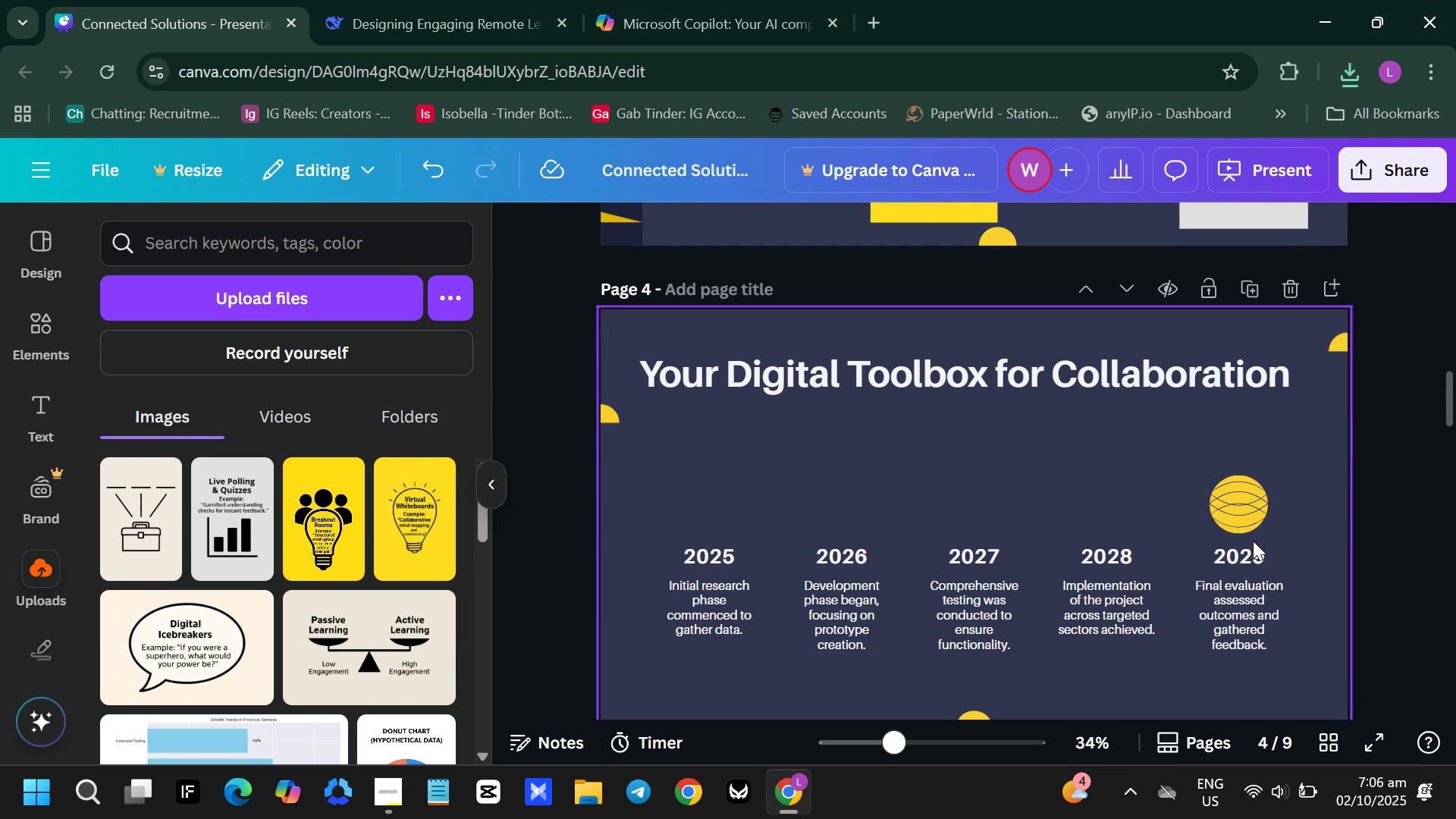 
key(Backspace)
 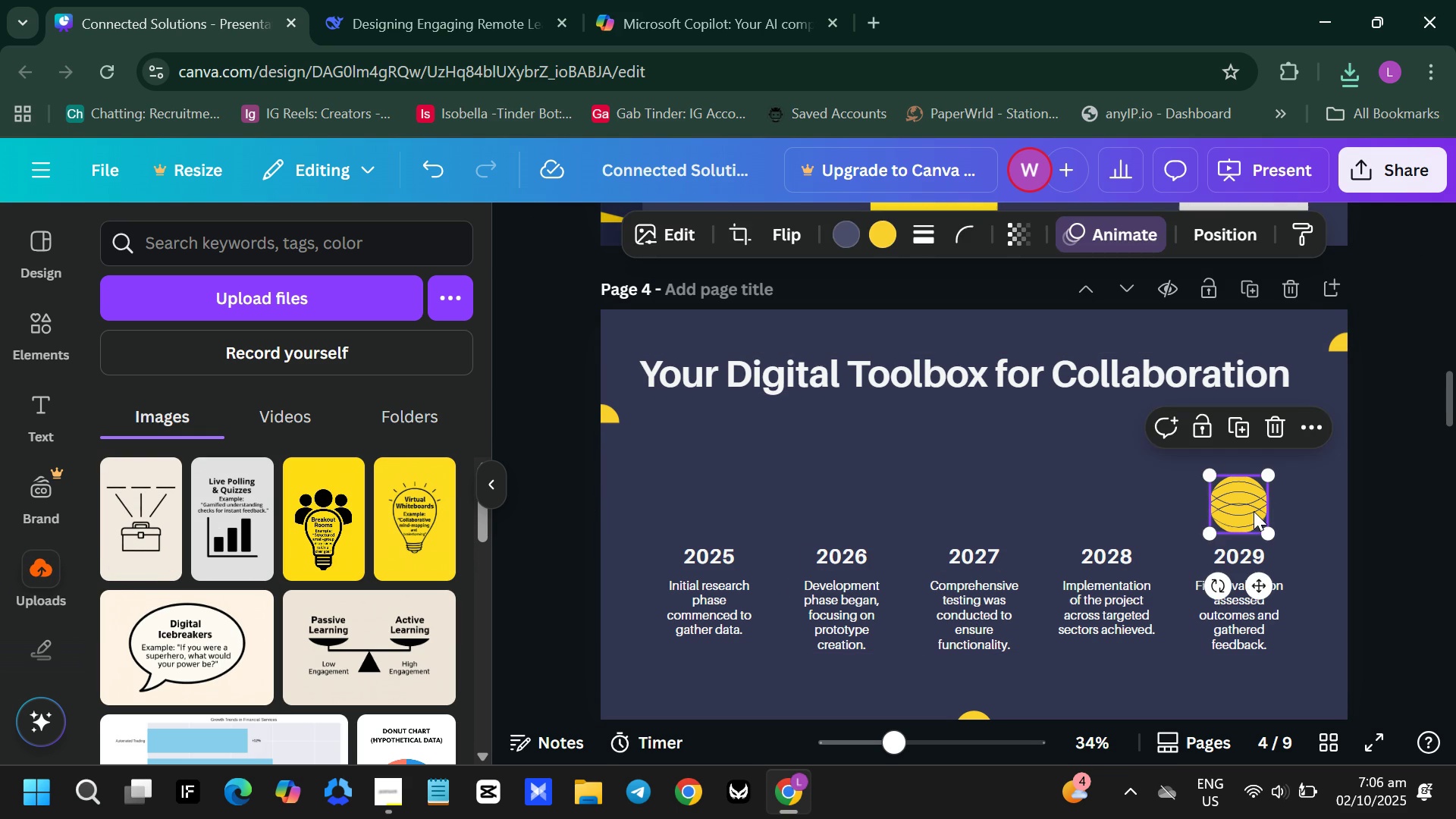 
left_click([1254, 511])
 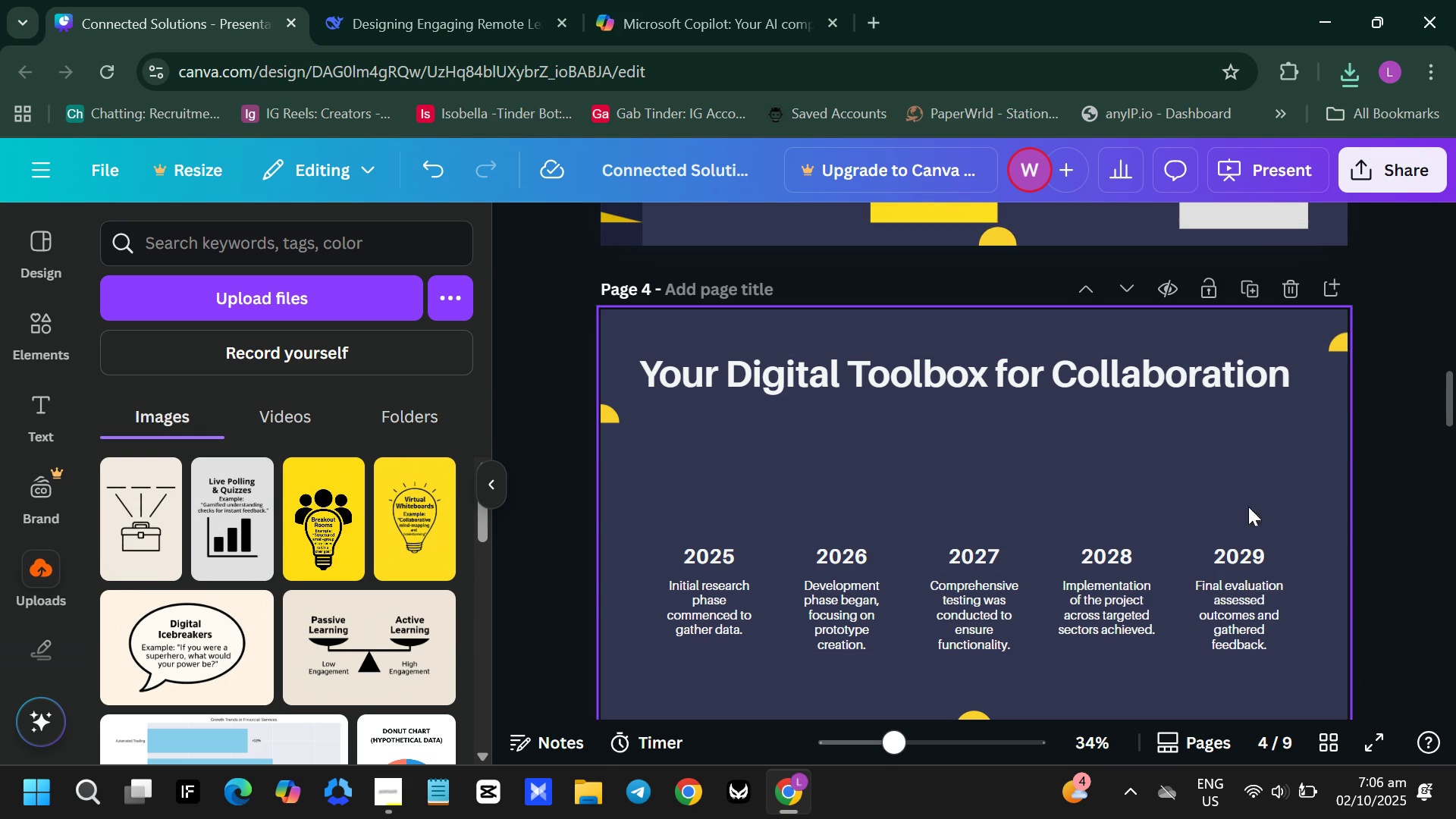 
key(Backspace)
 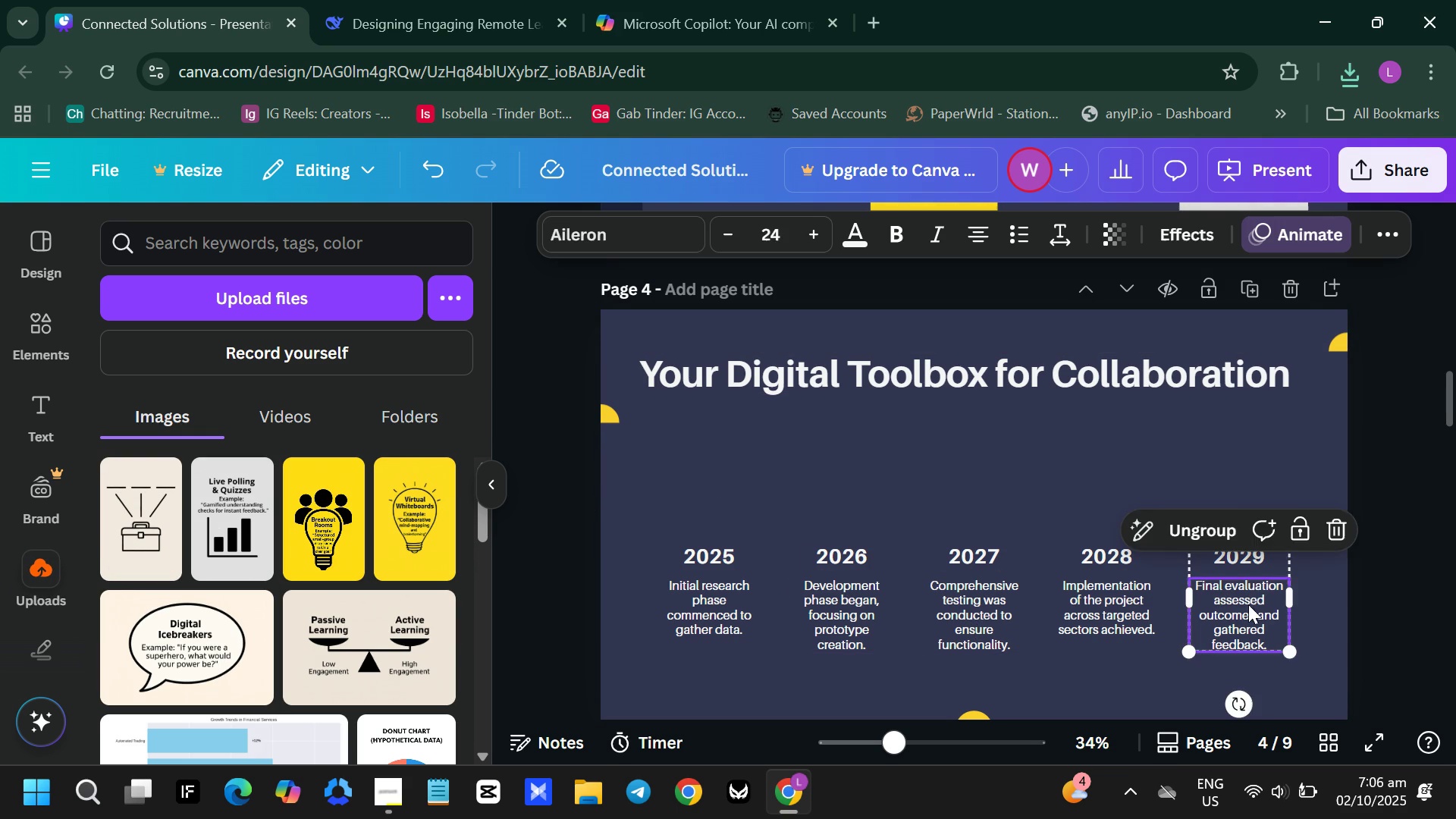 
left_click([1248, 604])
 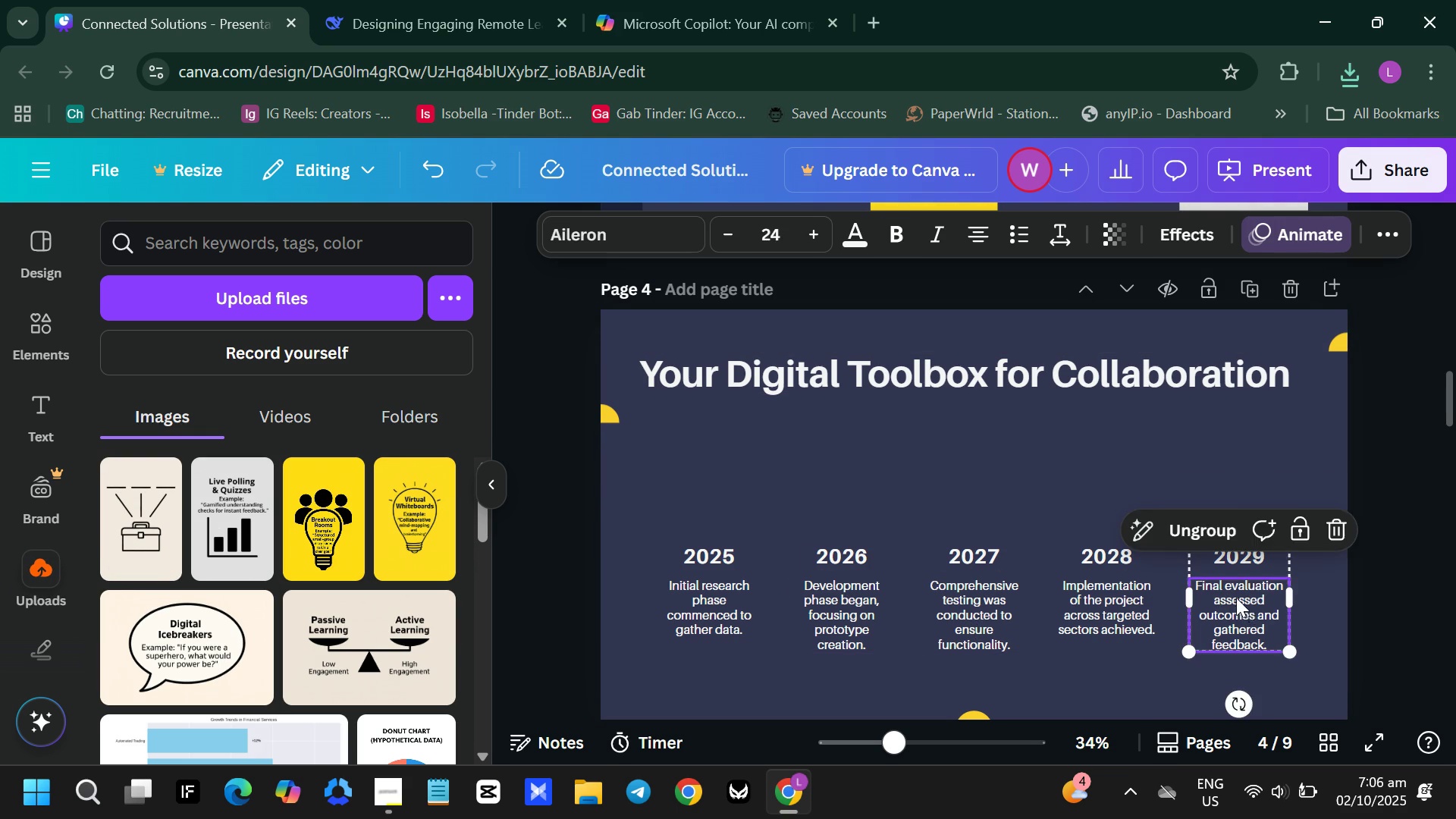 
key(Backspace)
 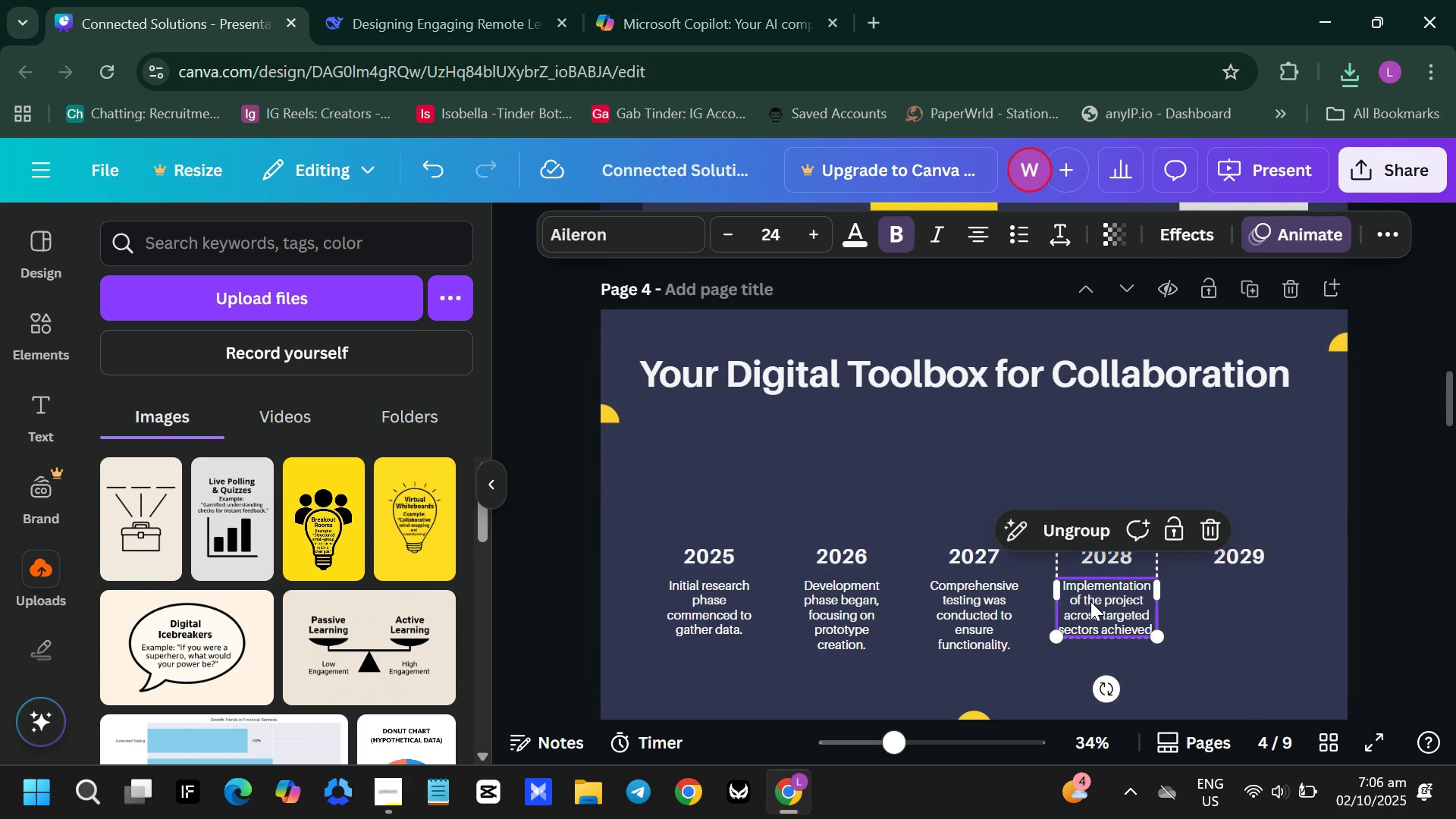 
left_click([1090, 601])
 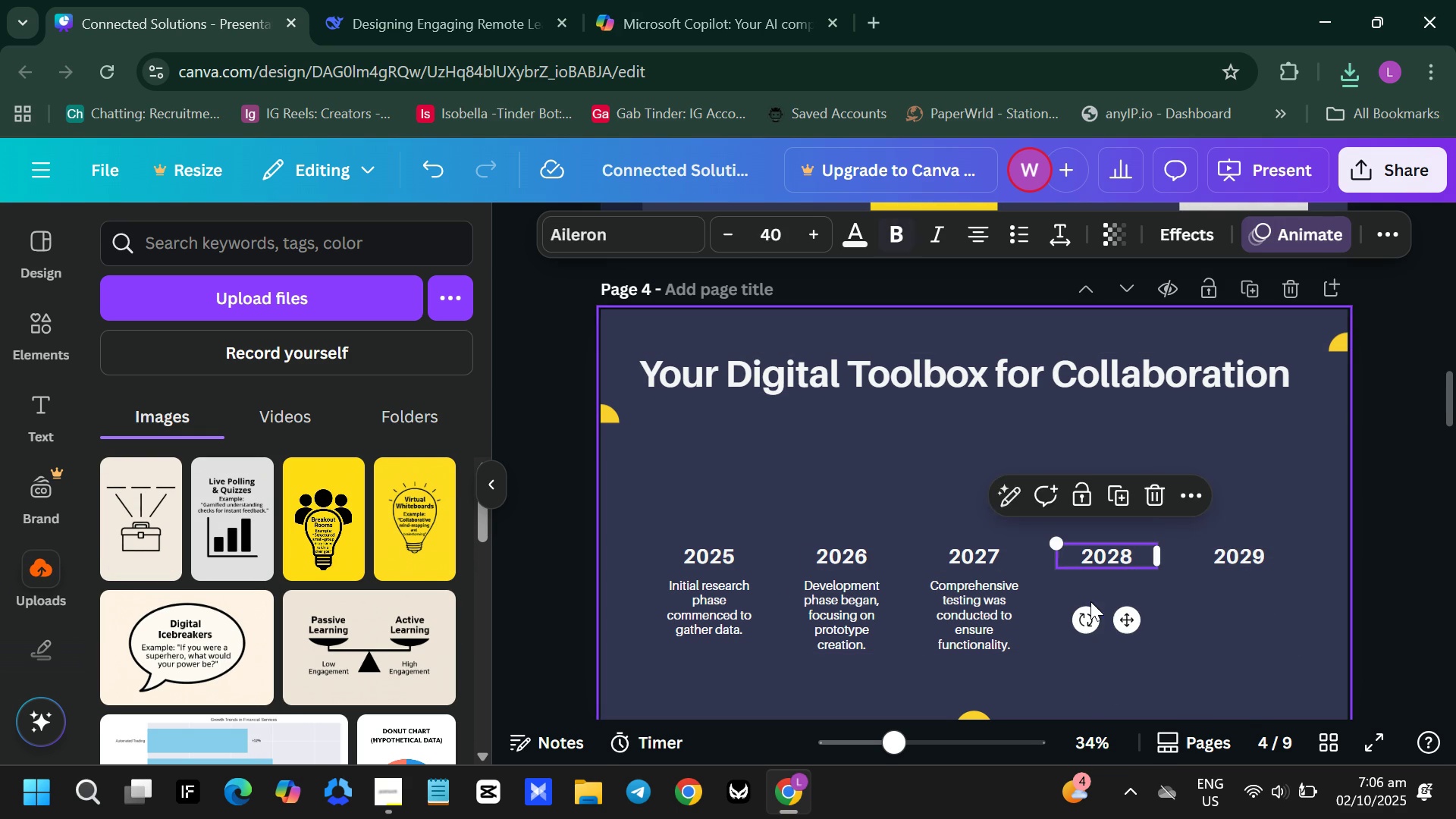 
key(Backspace)
 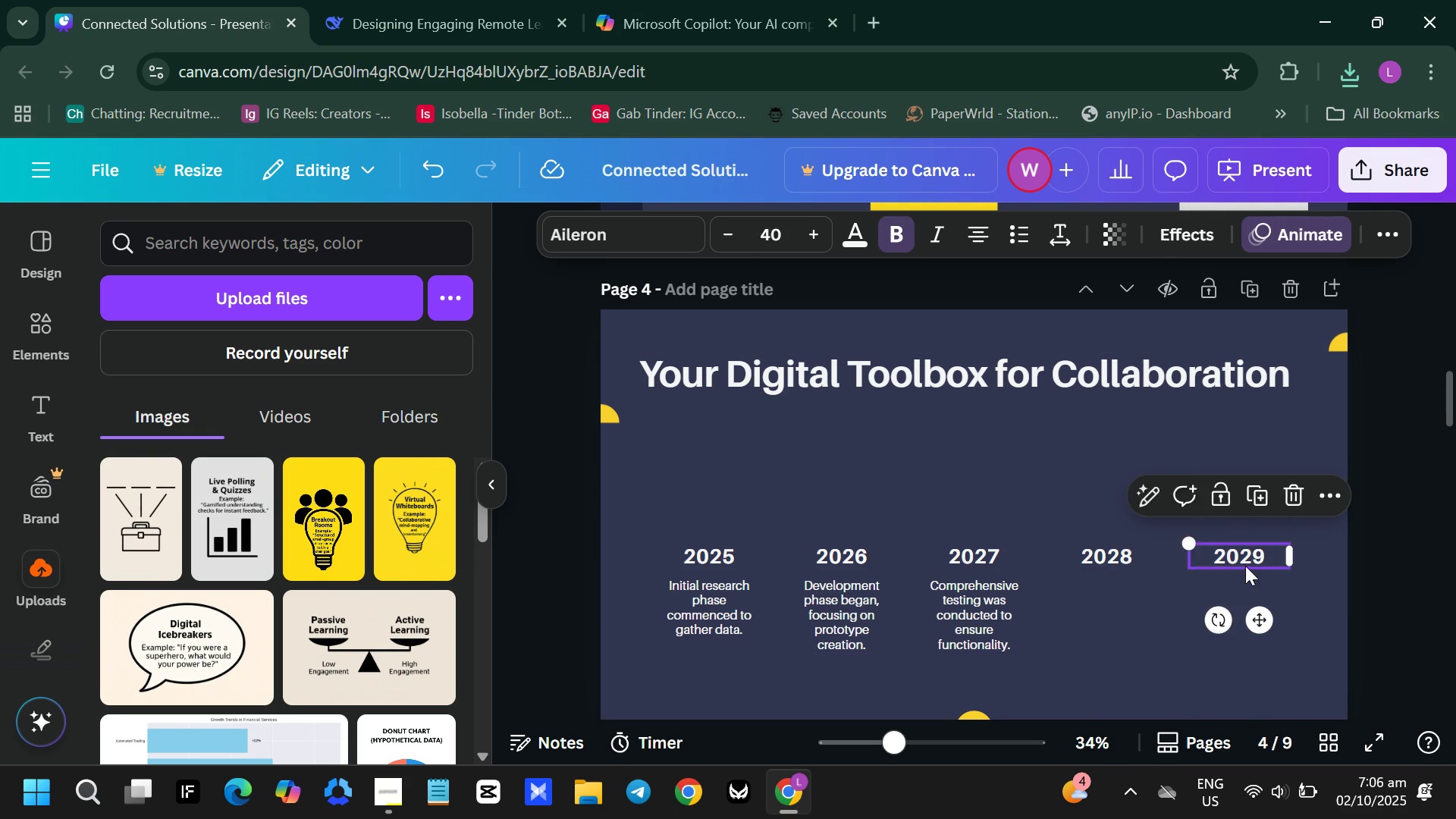 
left_click([1245, 566])
 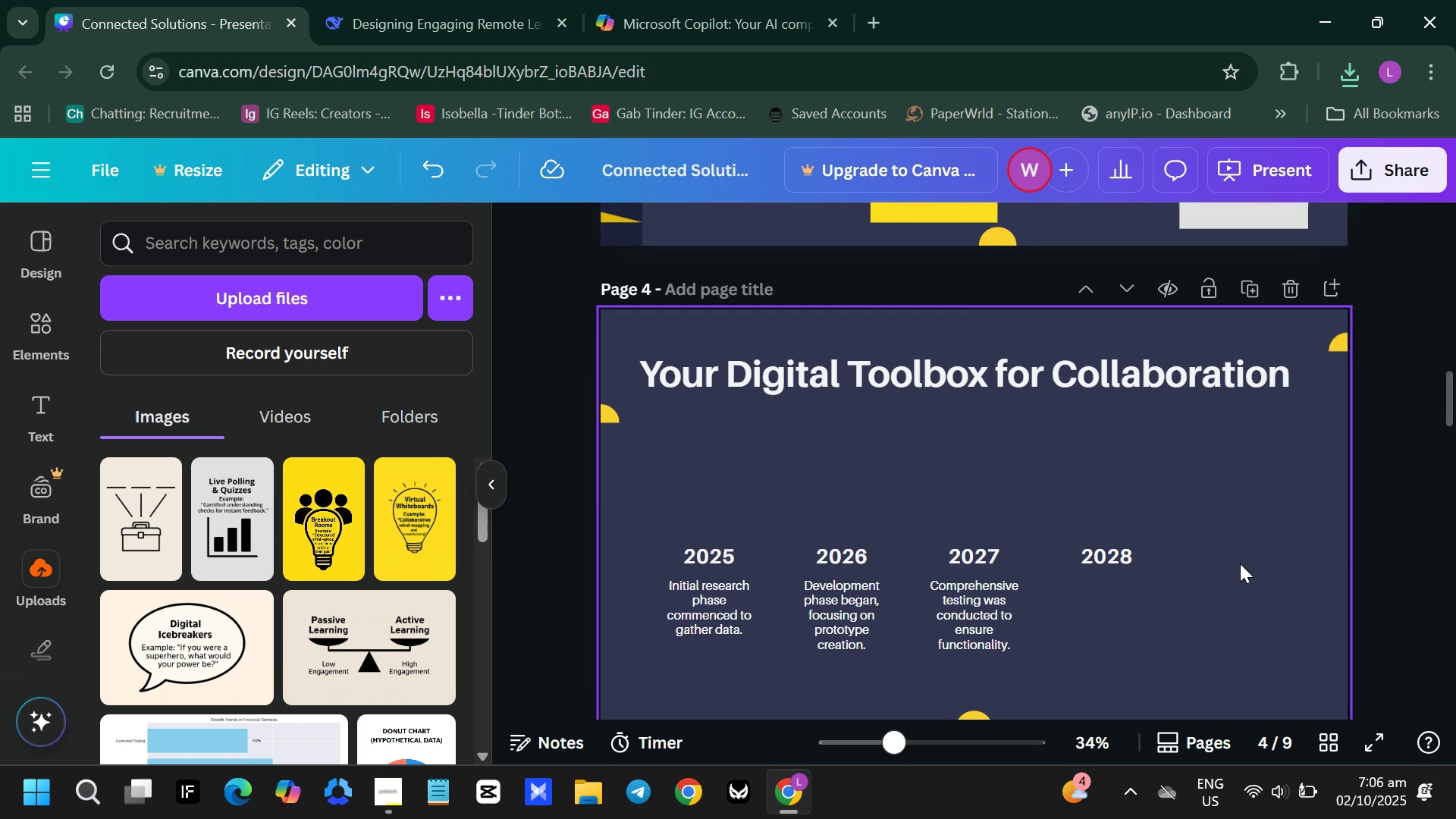 
key(Backspace)
 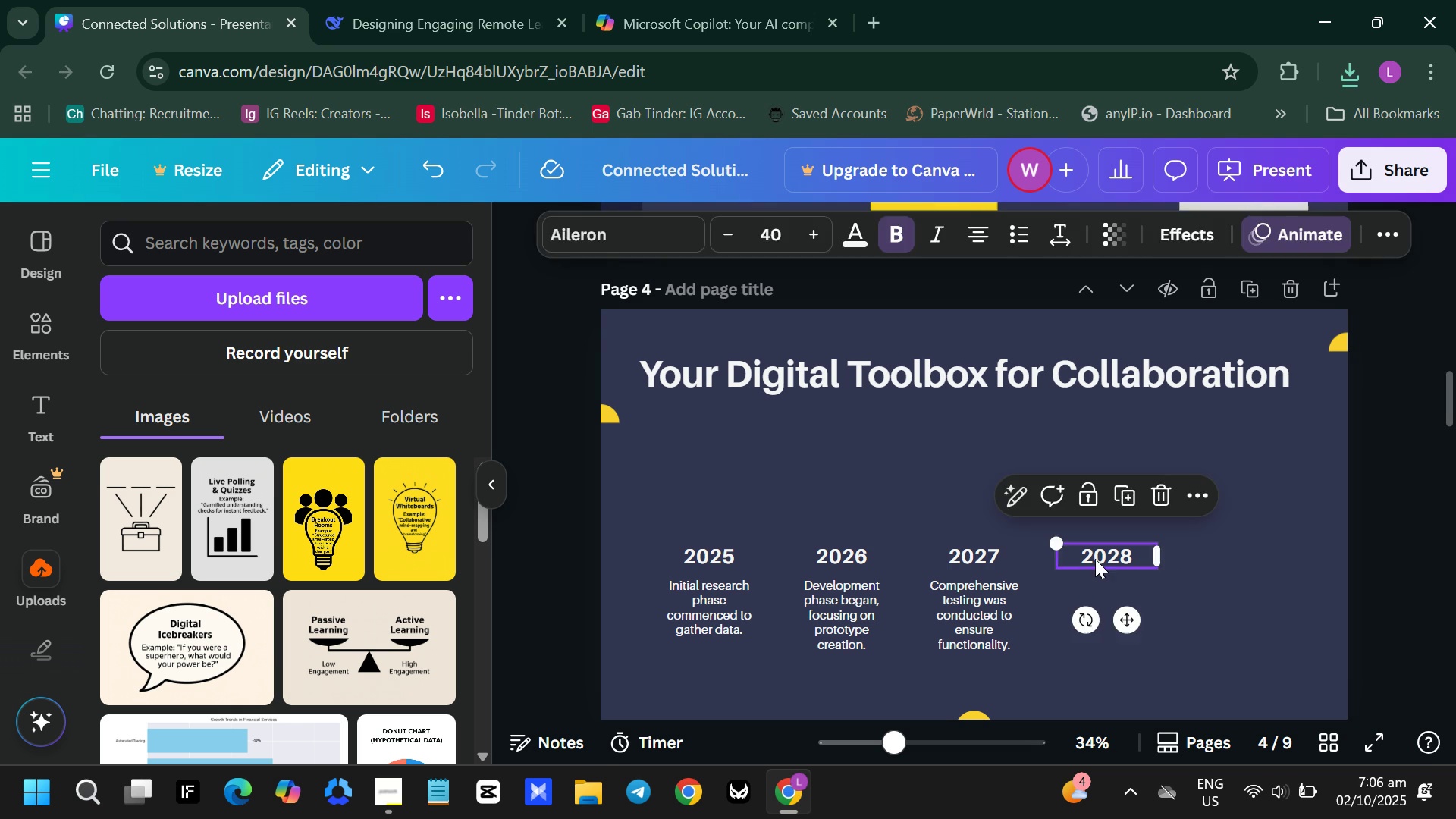 
left_click([1095, 559])
 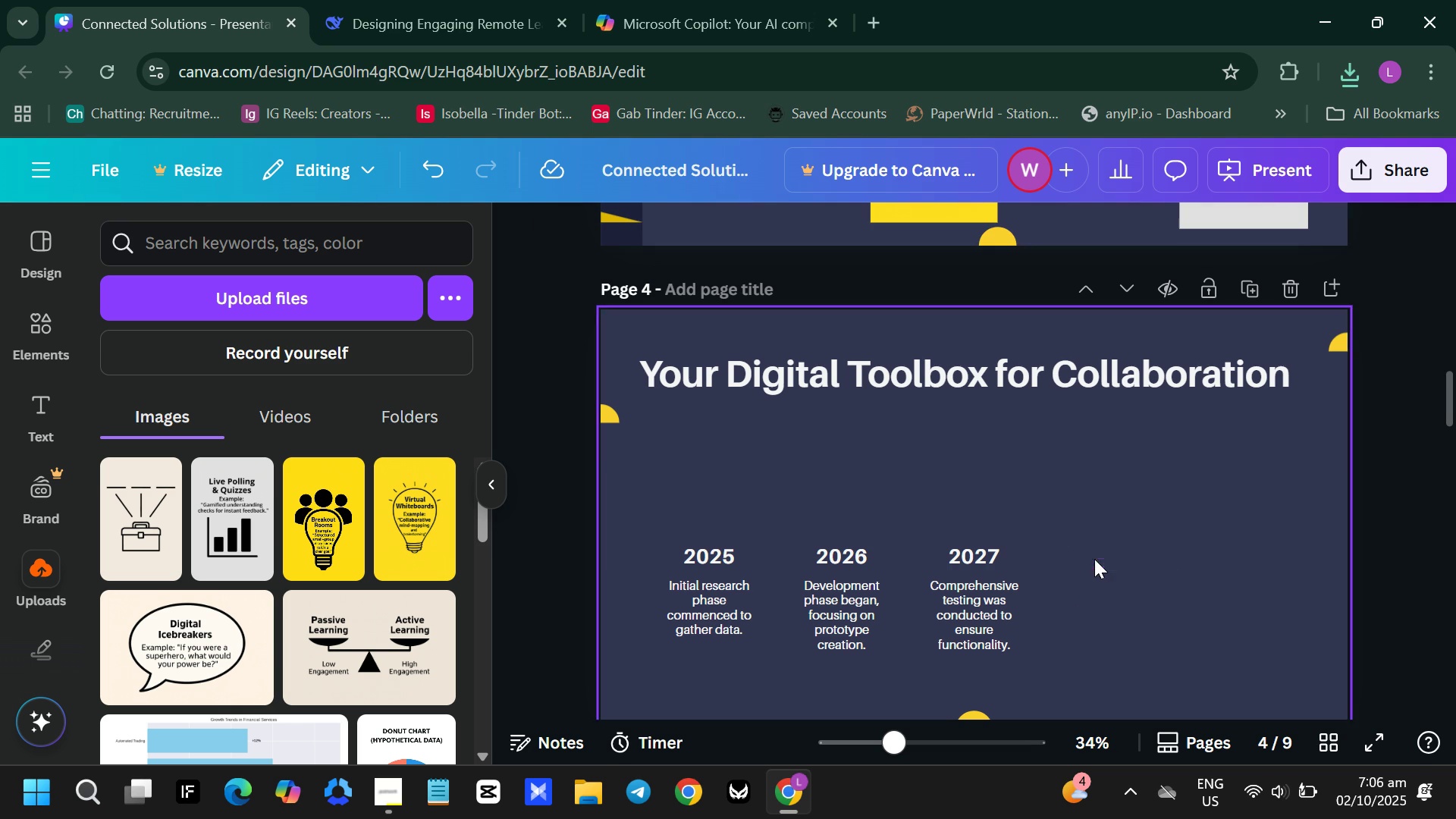 
key(Backspace)
 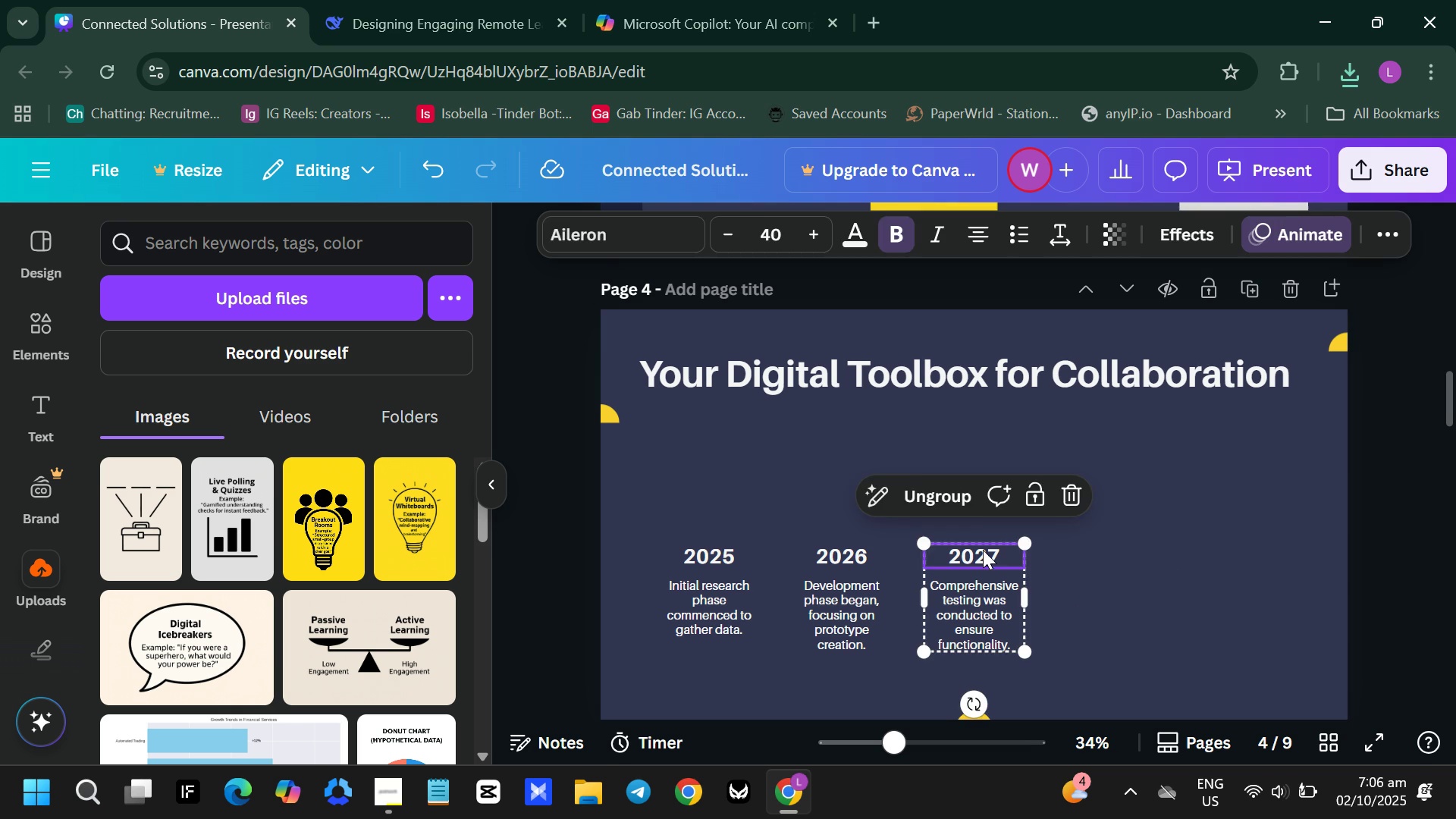 
left_click([983, 550])
 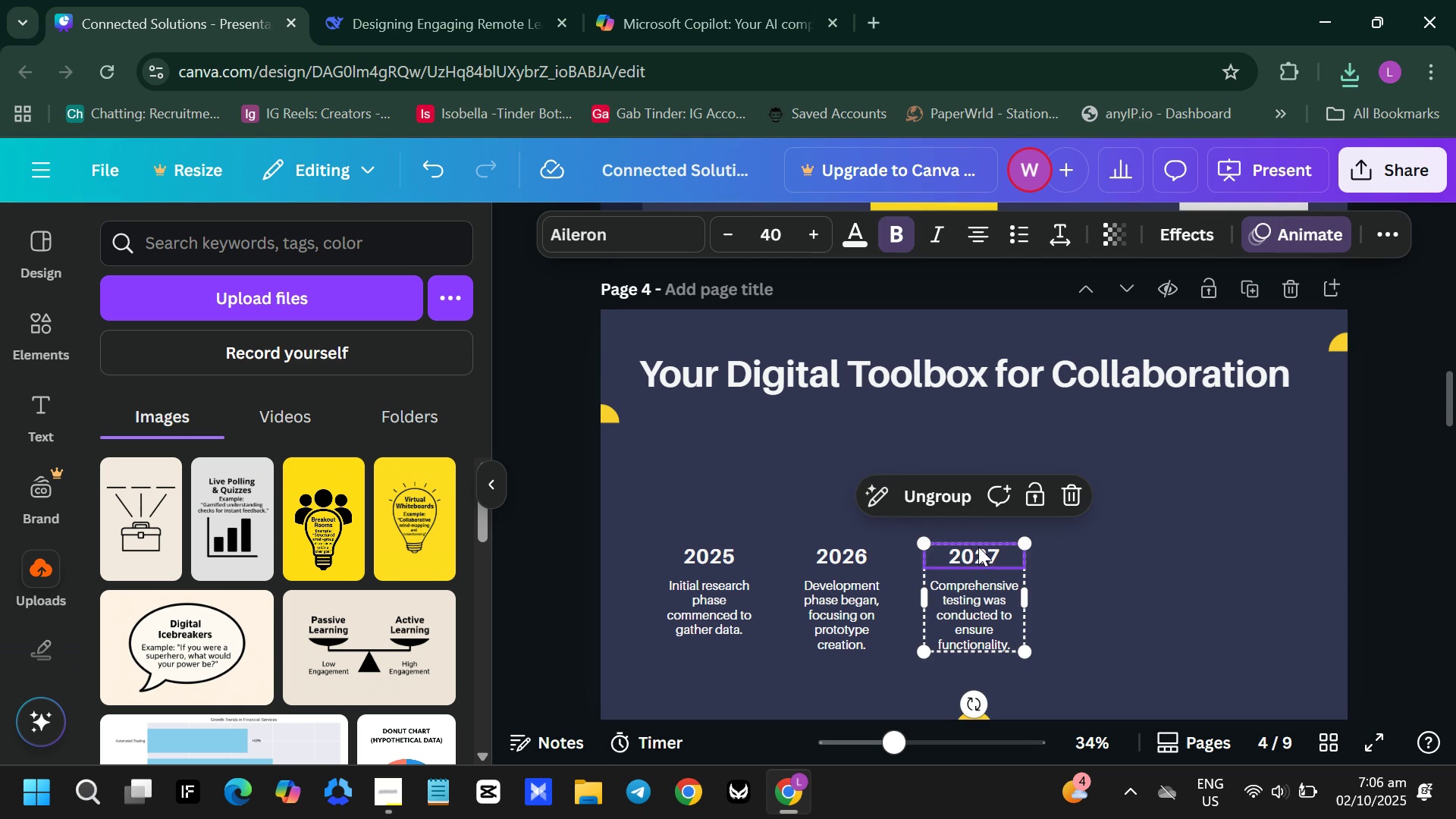 
key(Backspace)
 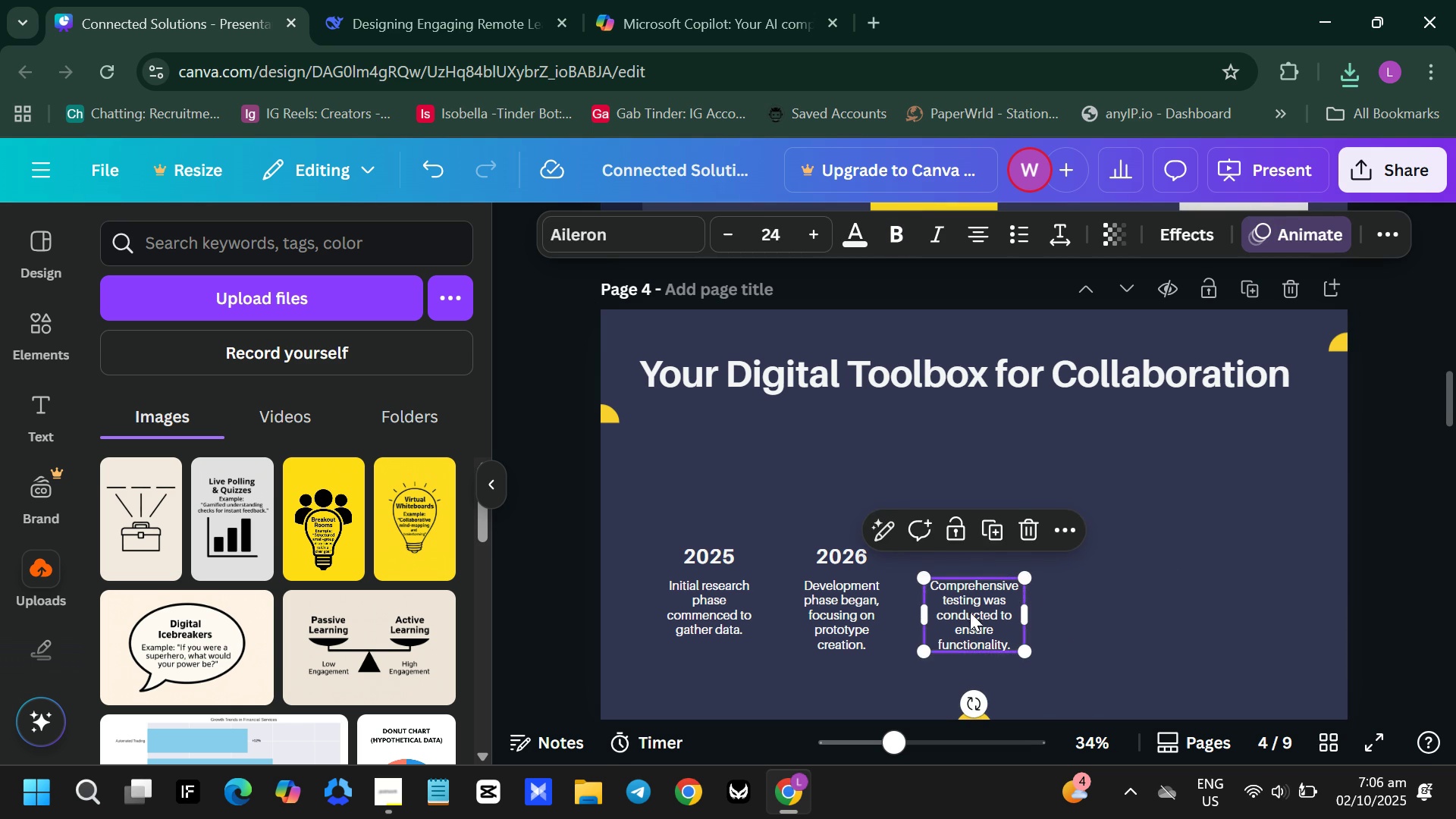 
left_click([971, 612])
 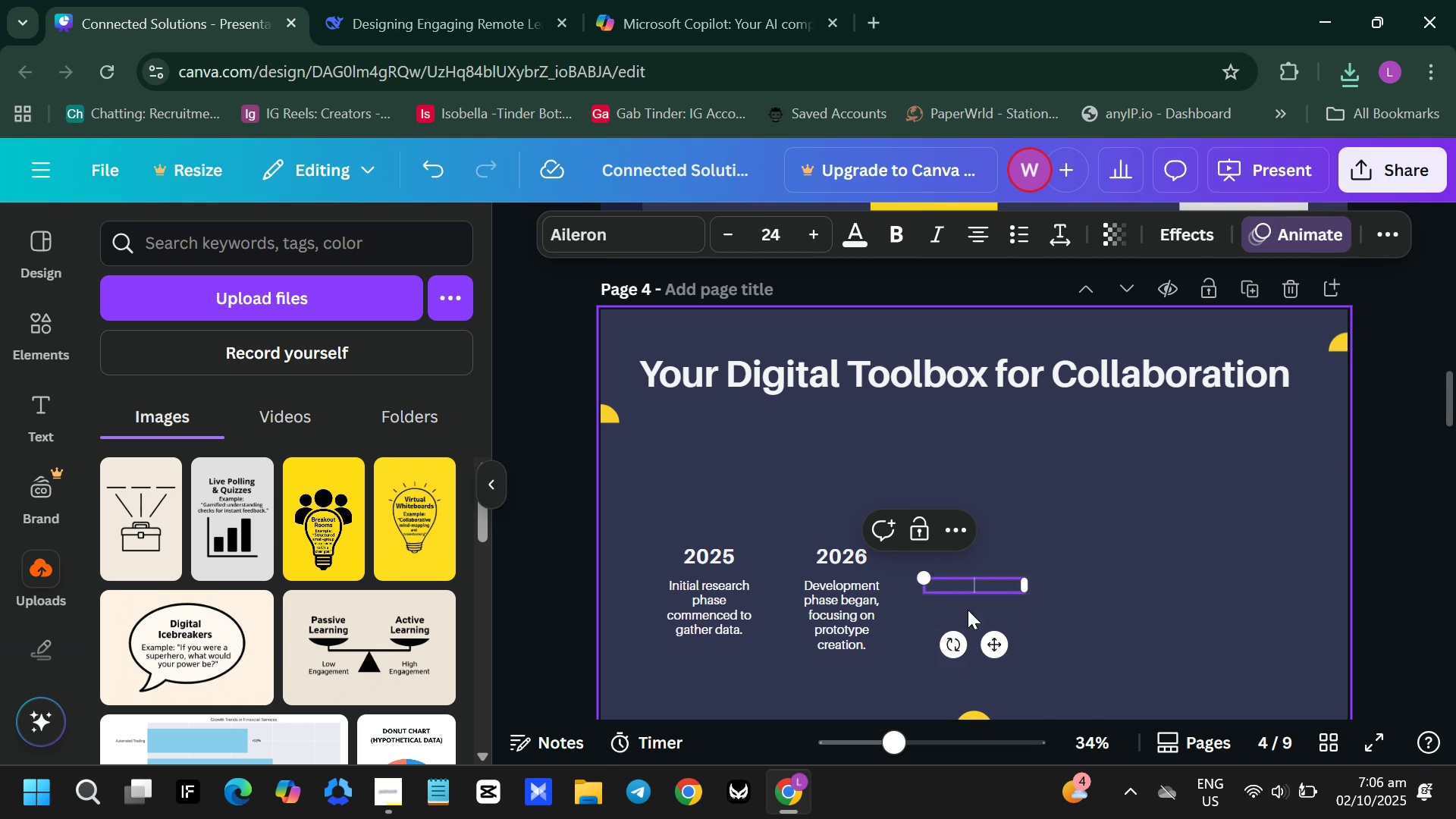 
key(Backspace)
 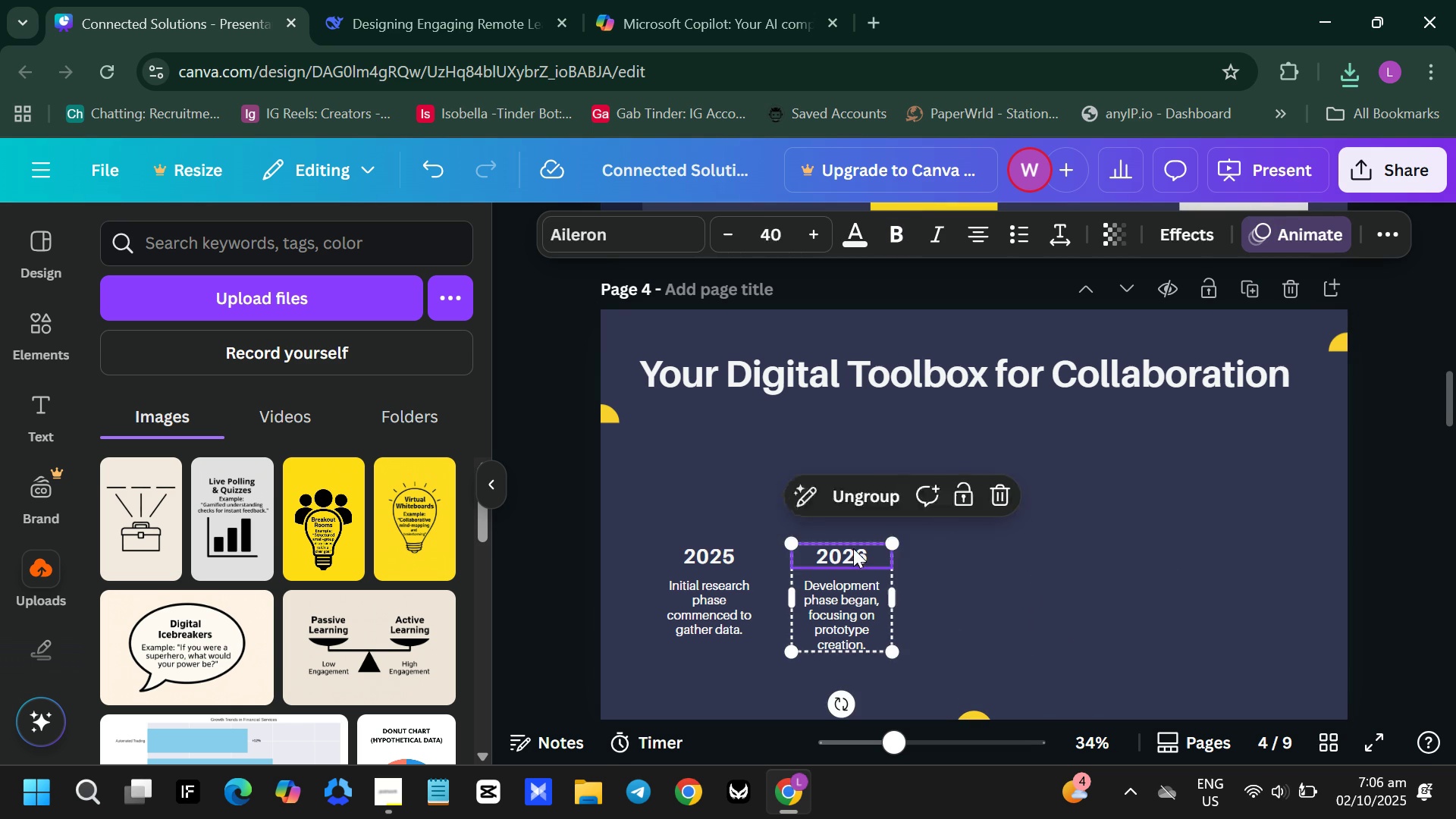 
left_click([853, 548])
 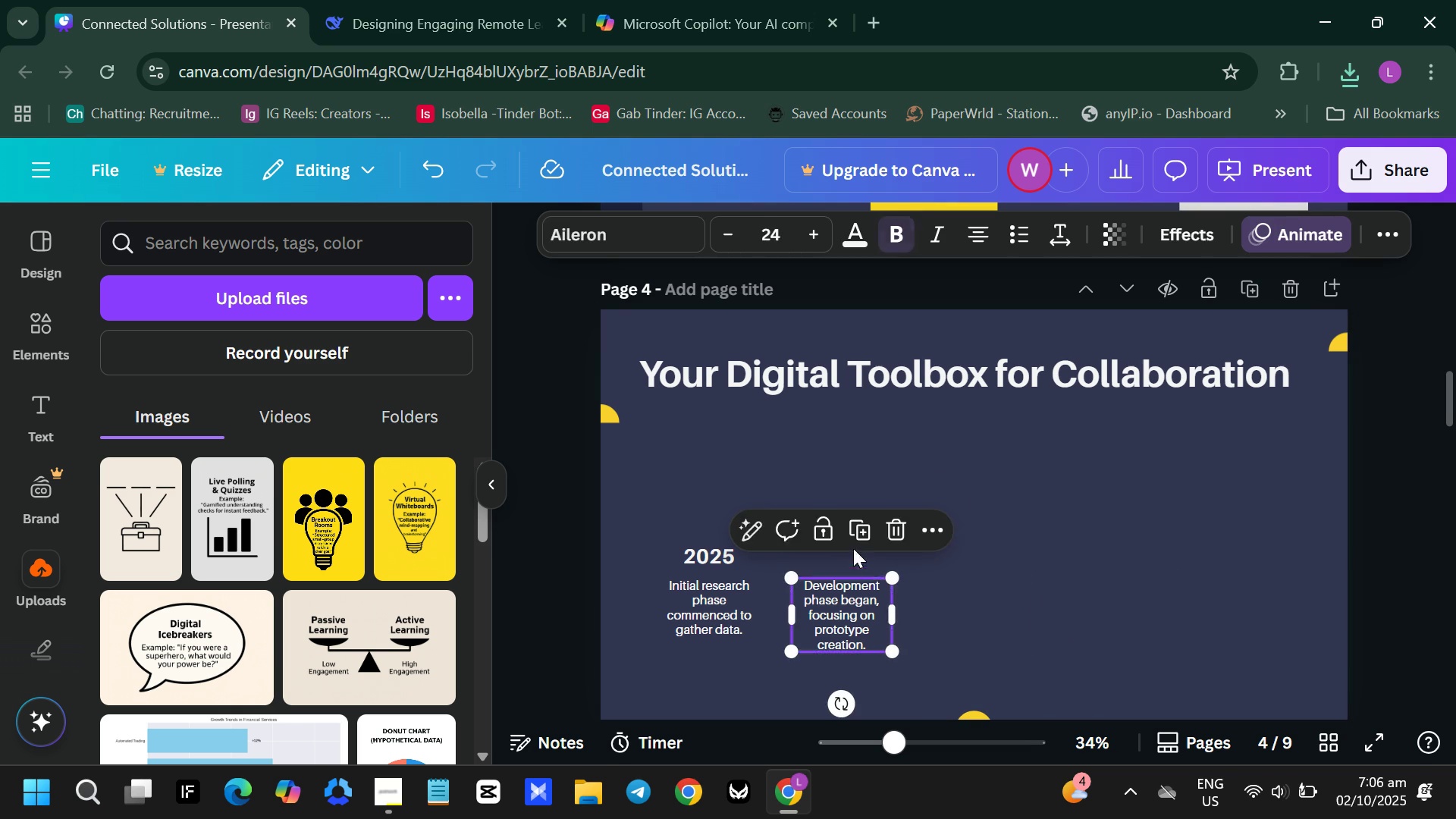 
key(Backspace)
 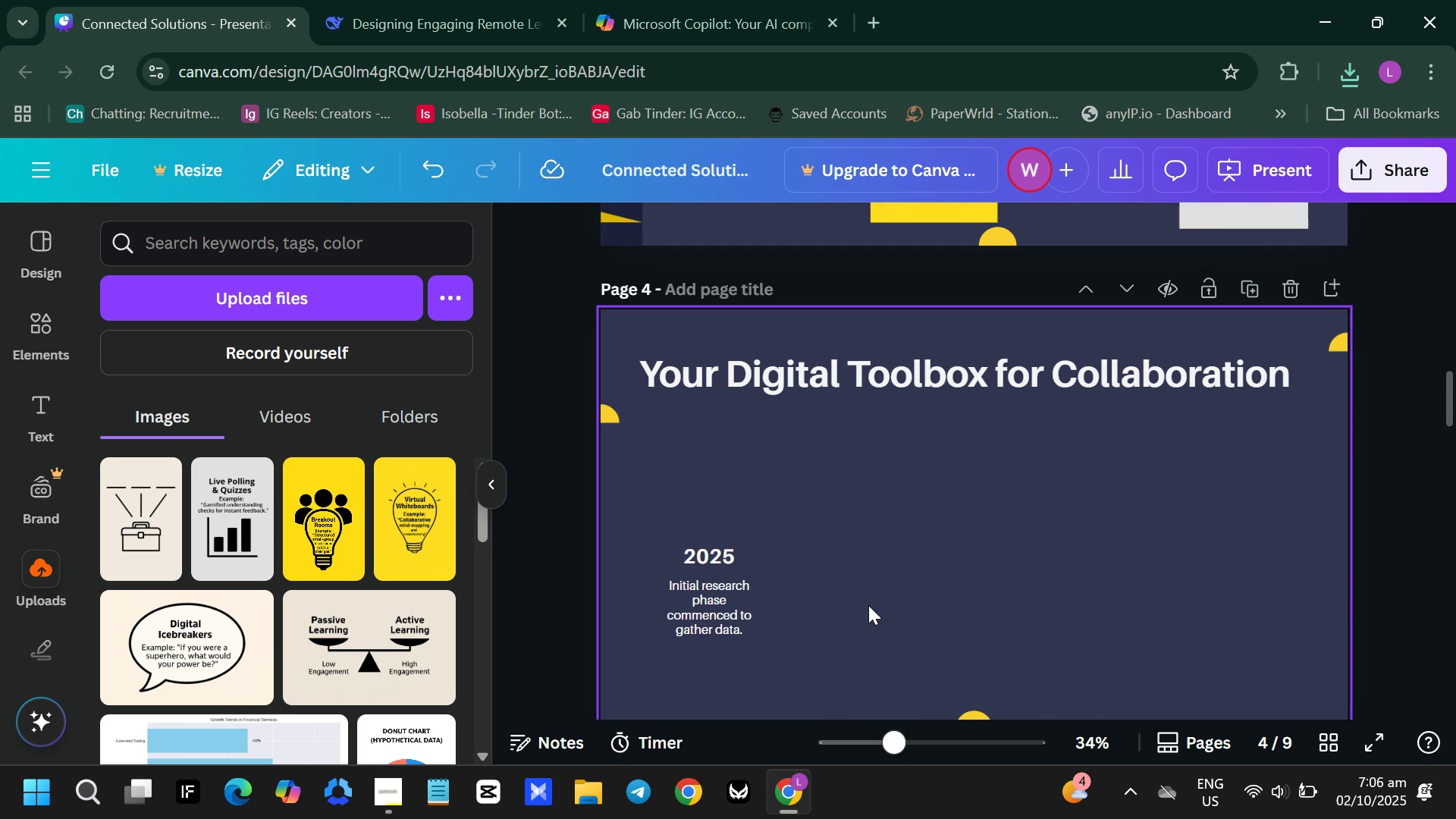 
key(Backspace)
 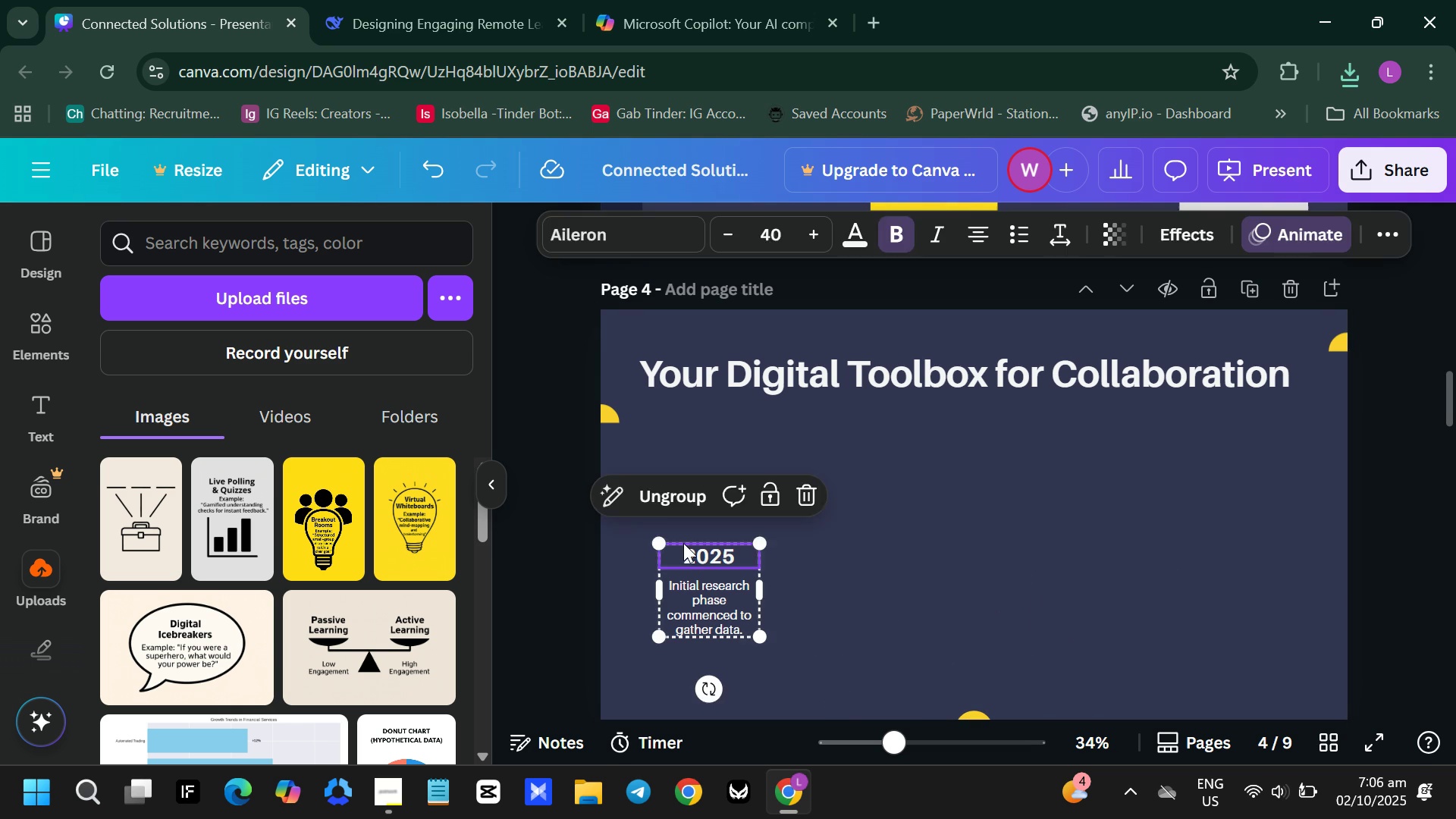 
left_click([683, 543])
 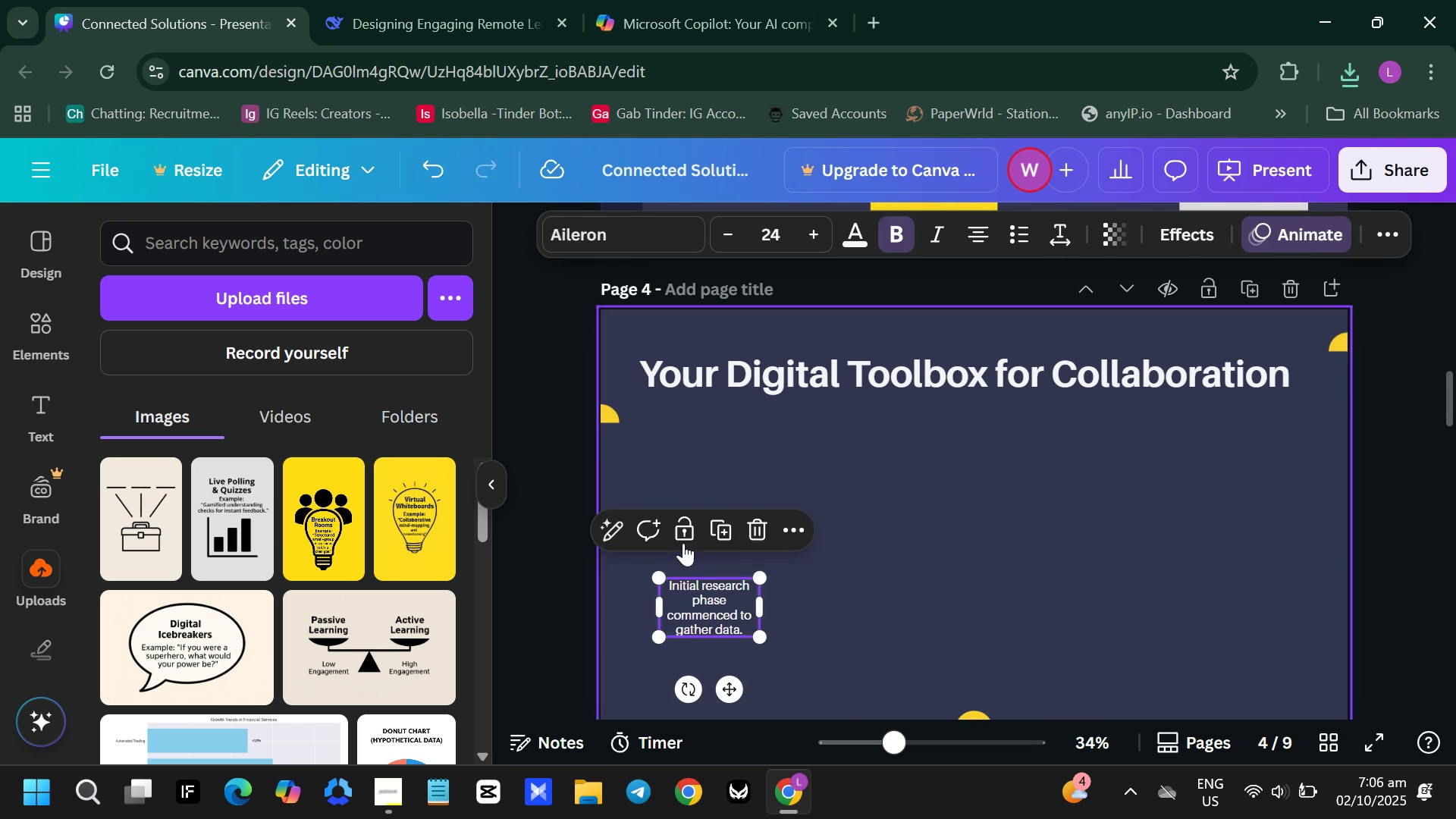 
key(Backspace)
 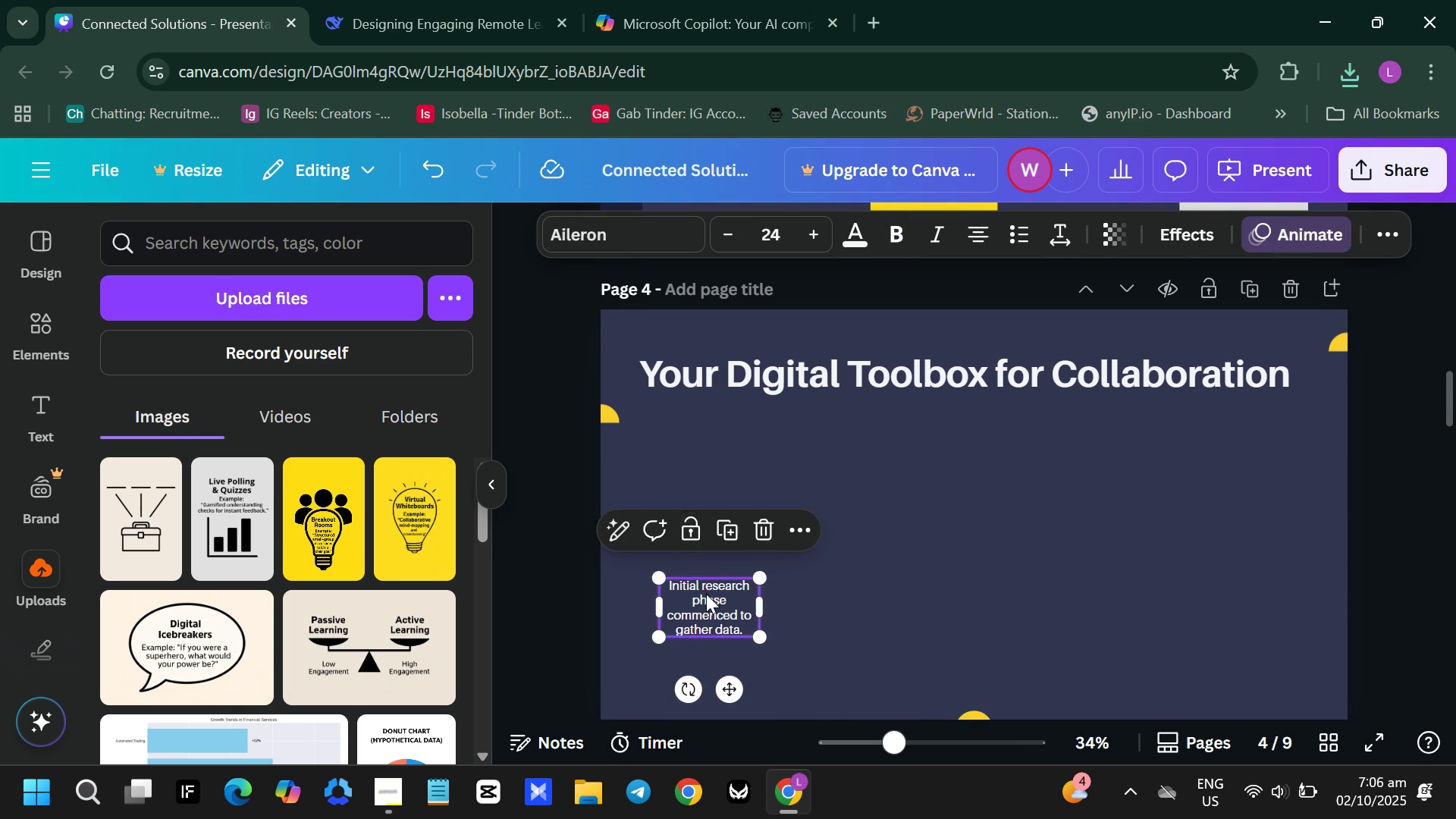 
key(Backspace)
 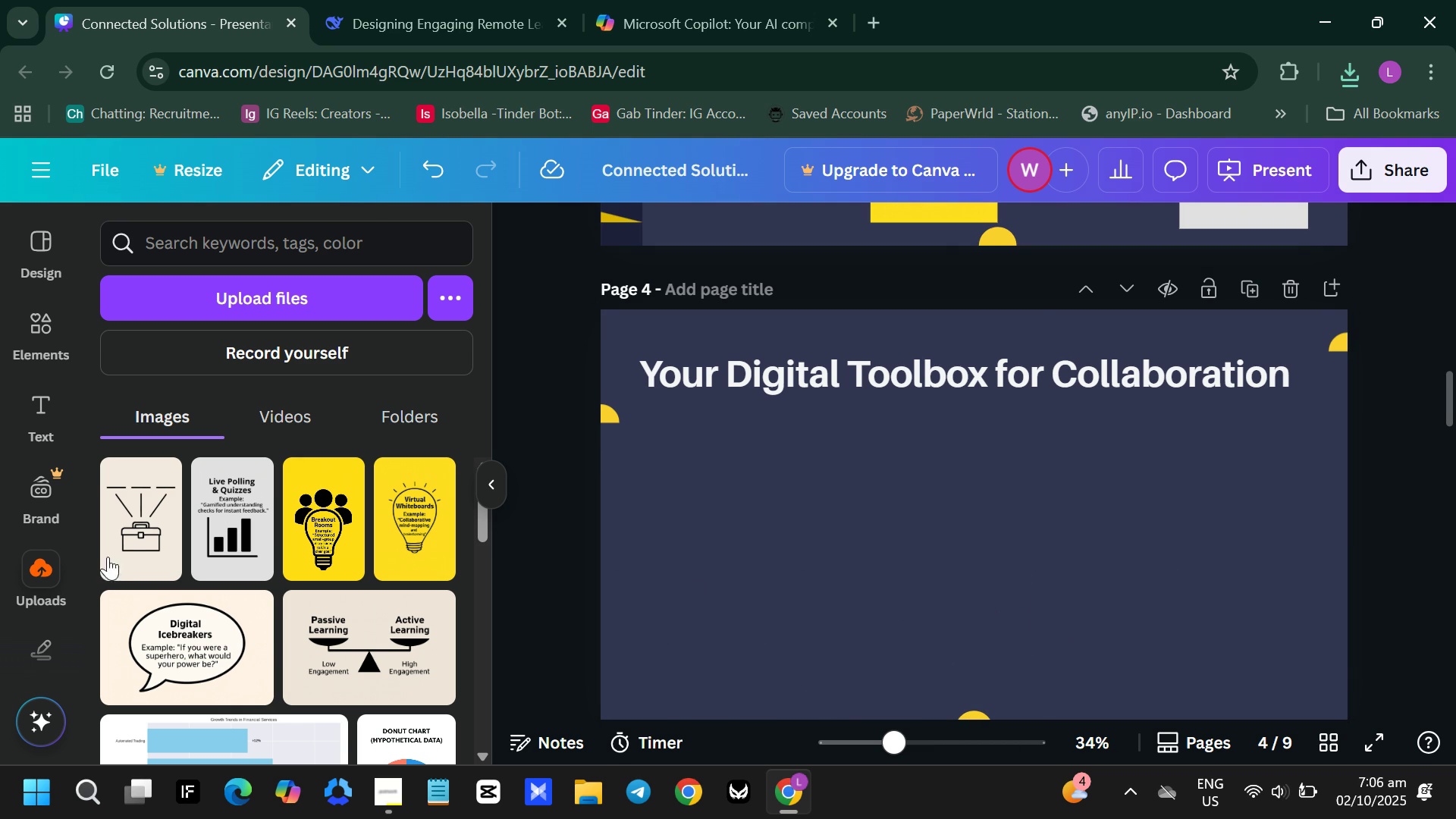 
left_click([120, 550])